 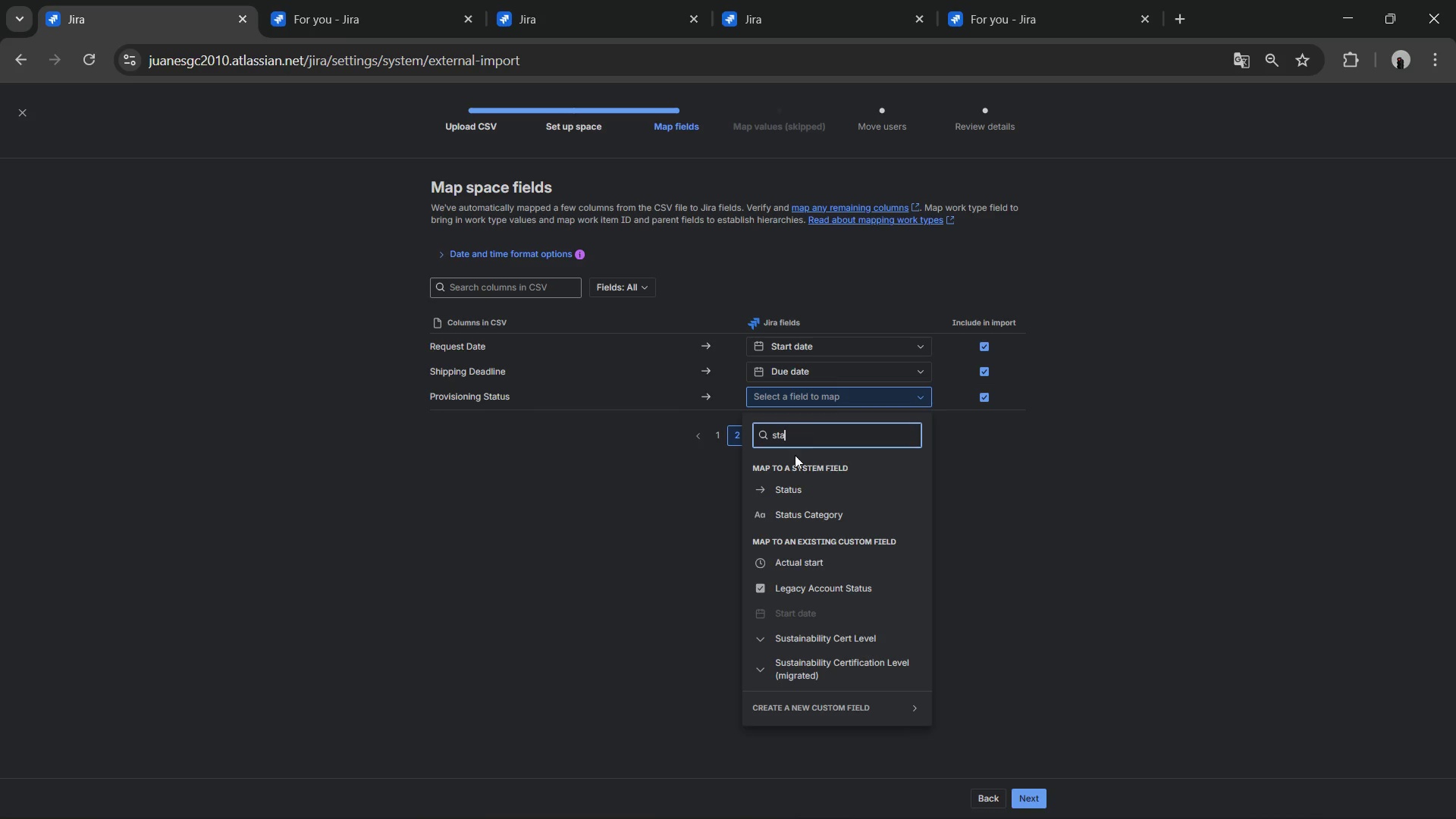 
left_click([789, 478])
 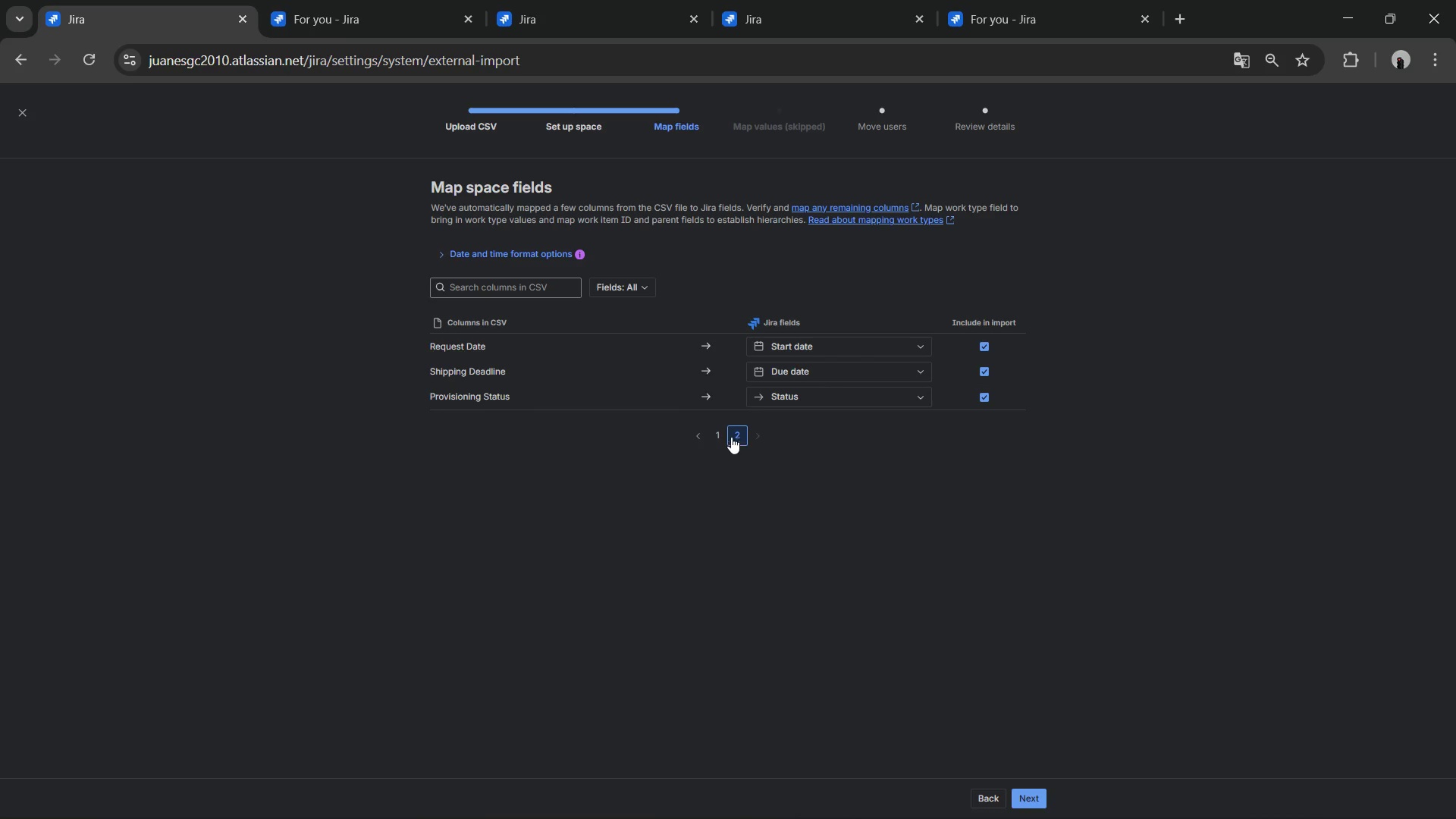 
left_click([720, 430])
 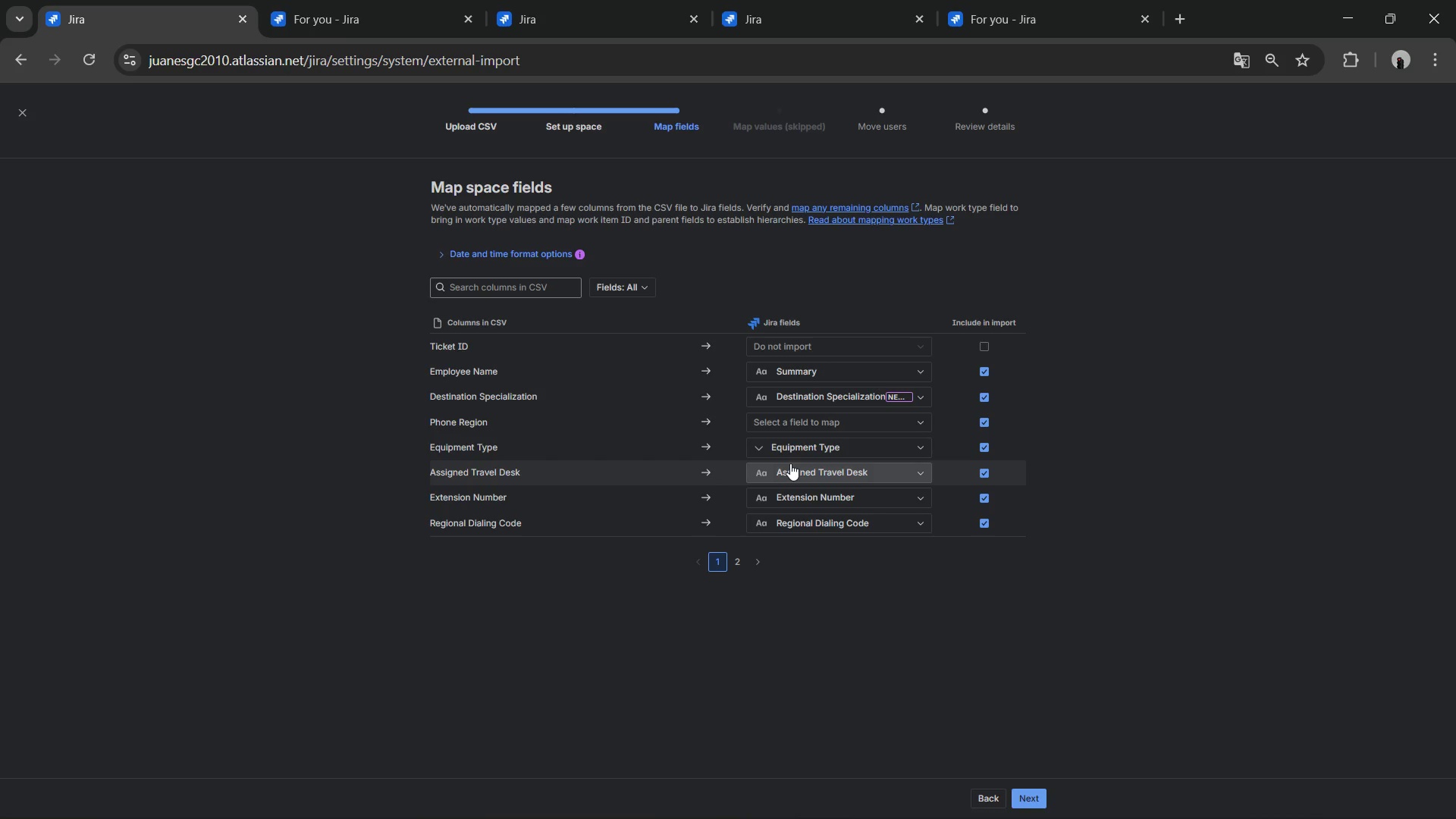 
wait(16.47)
 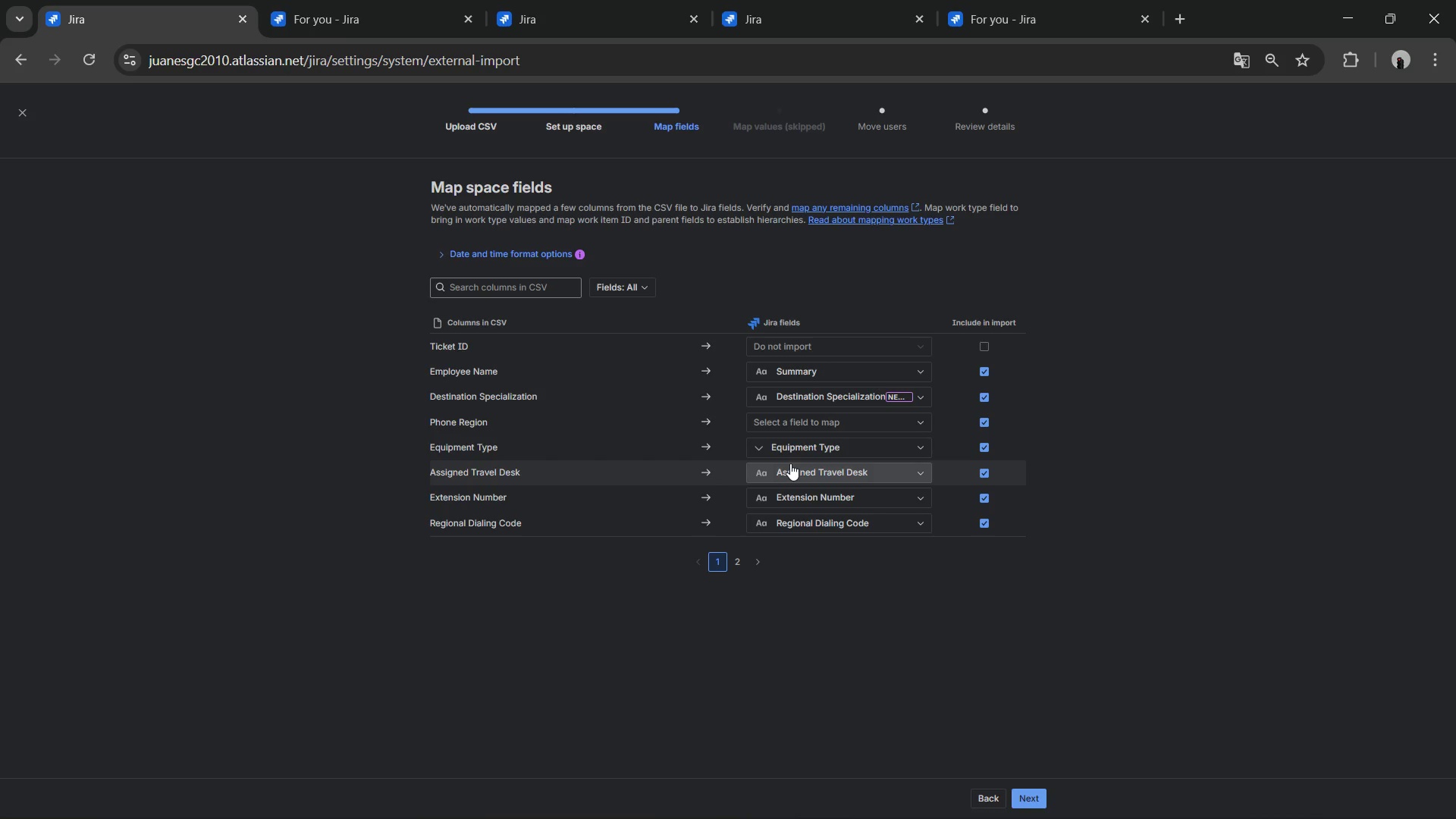 
left_click([806, 419])
 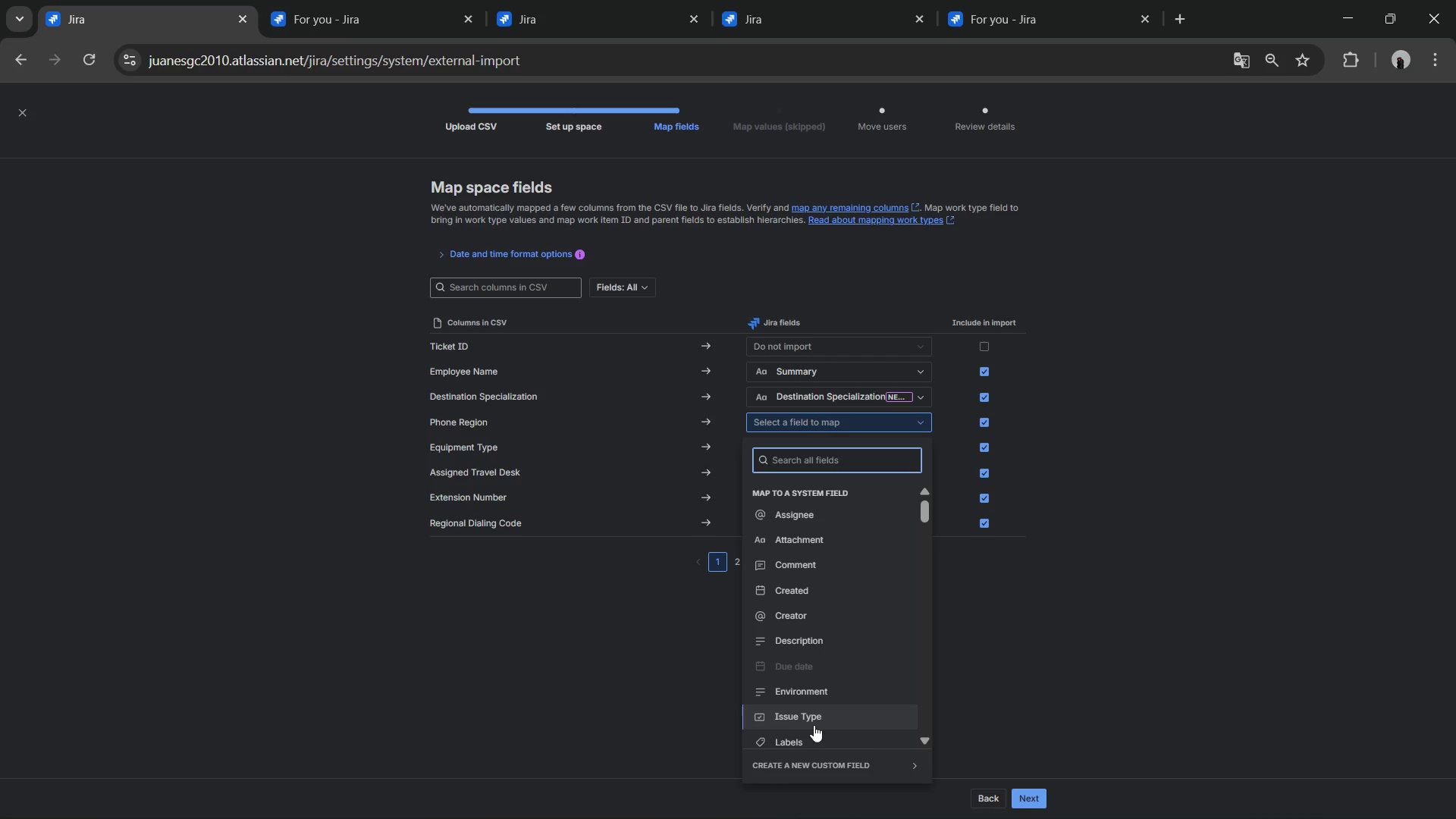 
left_click([799, 764])
 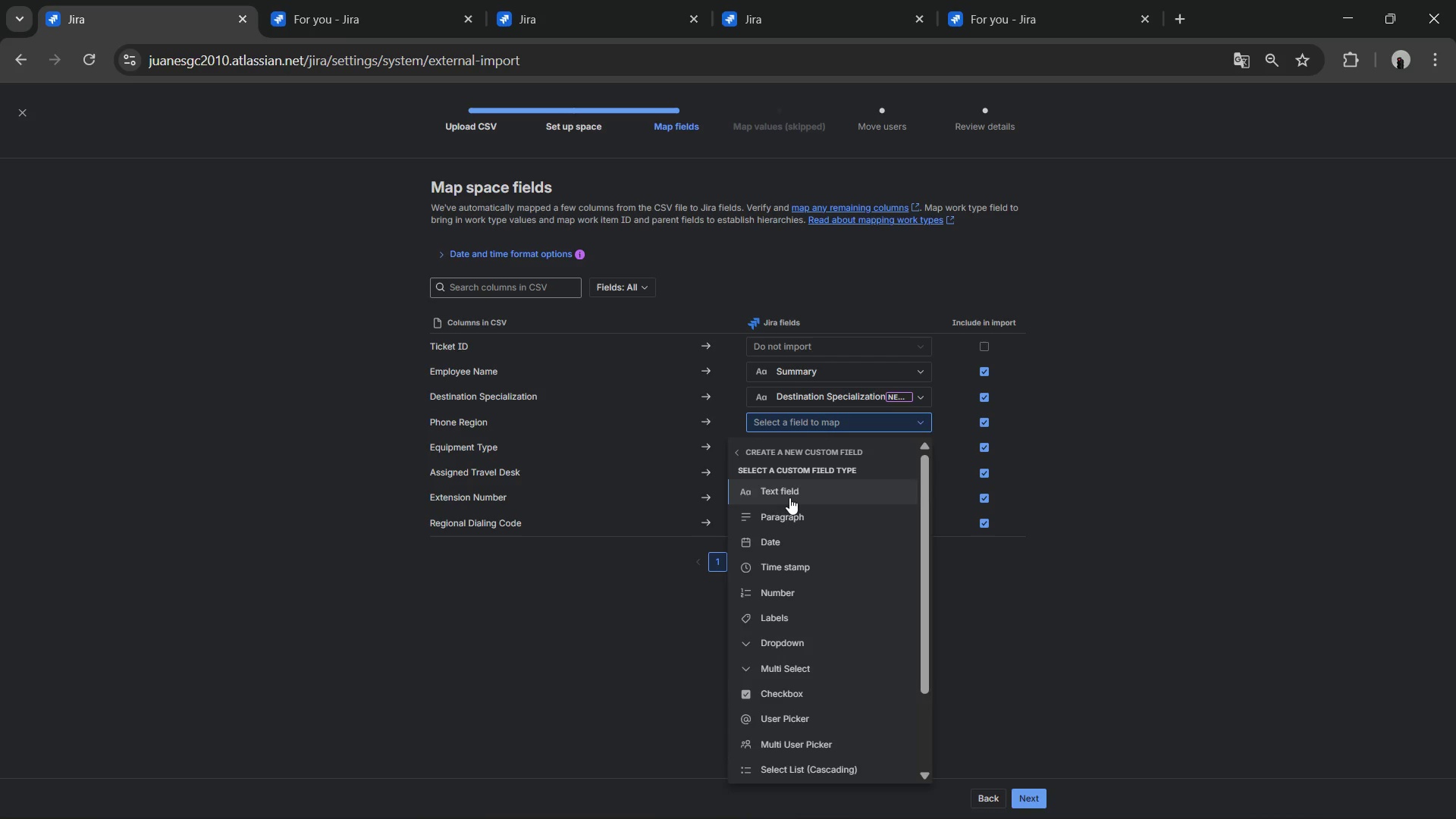 
left_click([789, 497])
 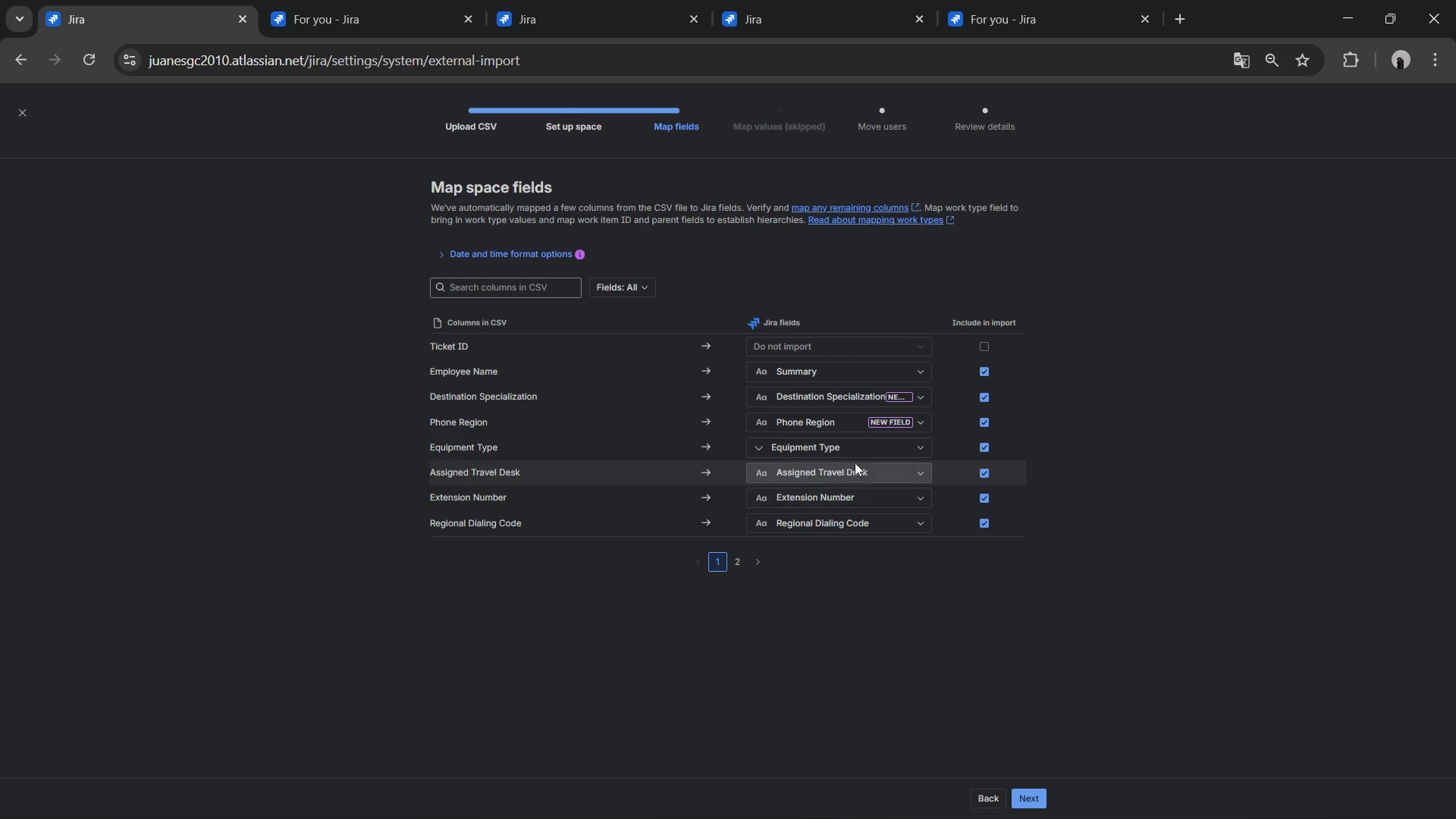 
scroll: coordinate [849, 466], scroll_direction: down, amount: 4.0
 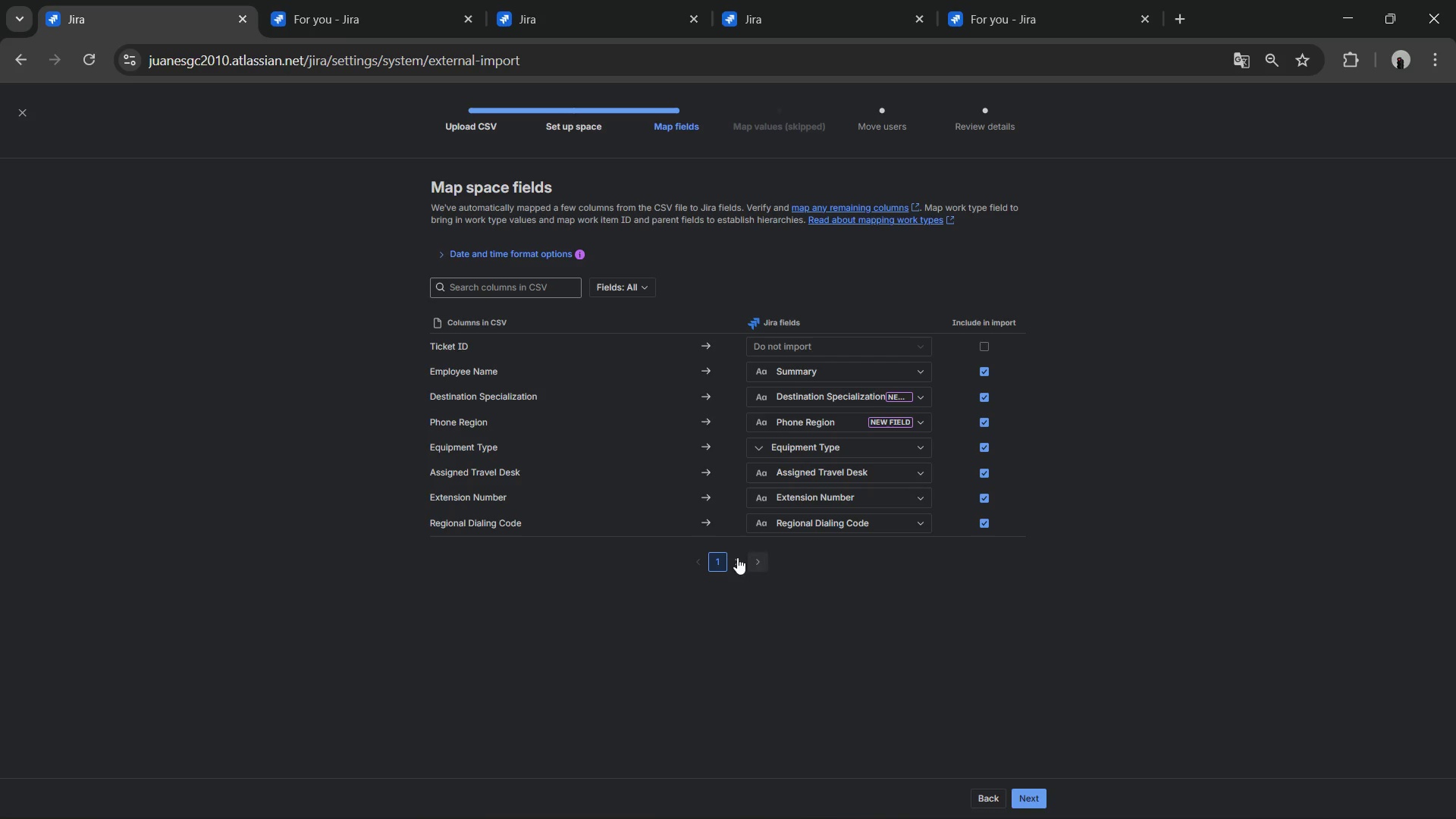 
left_click([737, 557])
 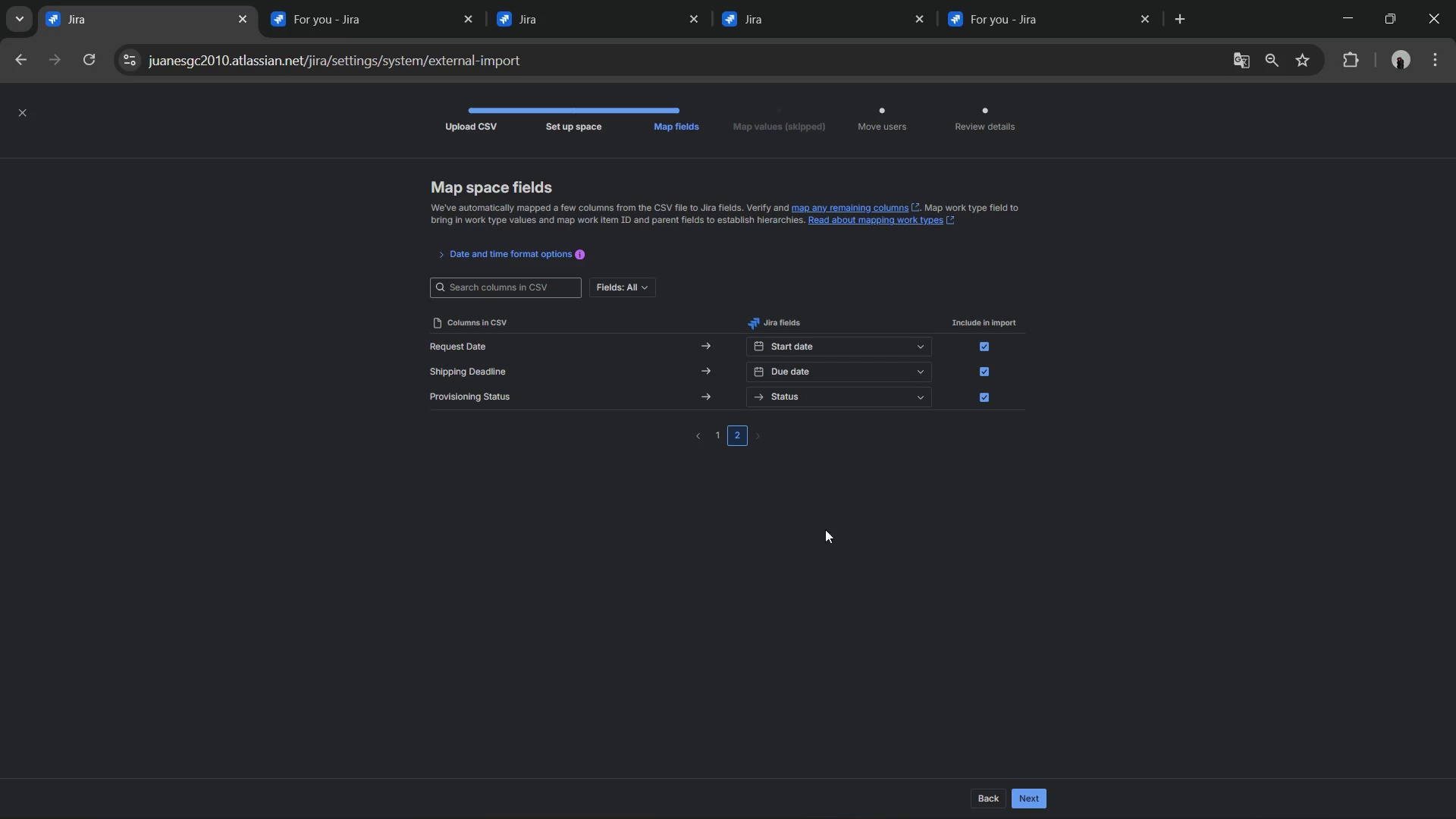 
scroll: coordinate [835, 523], scroll_direction: down, amount: 3.0
 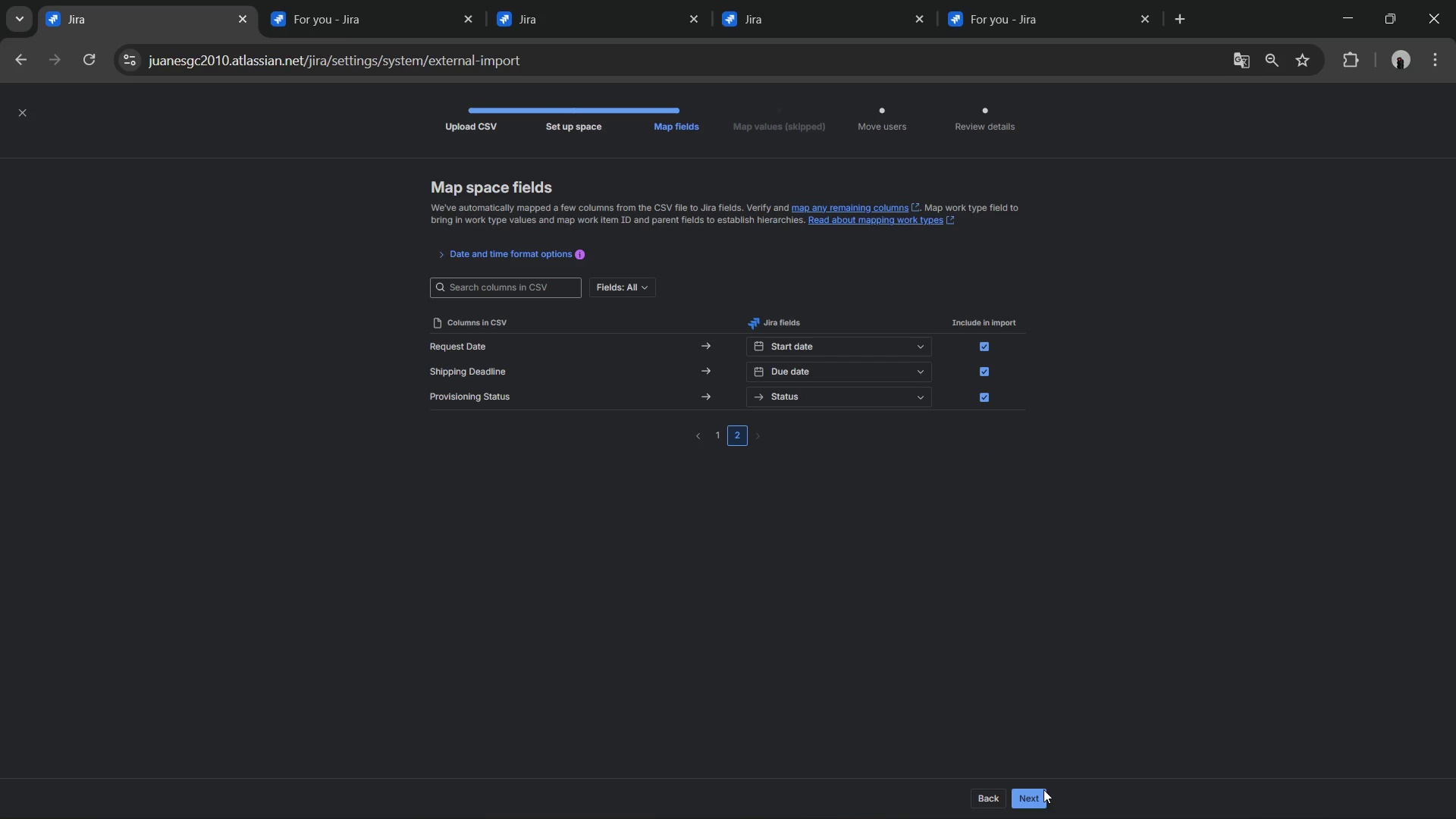 
left_click([1033, 789])
 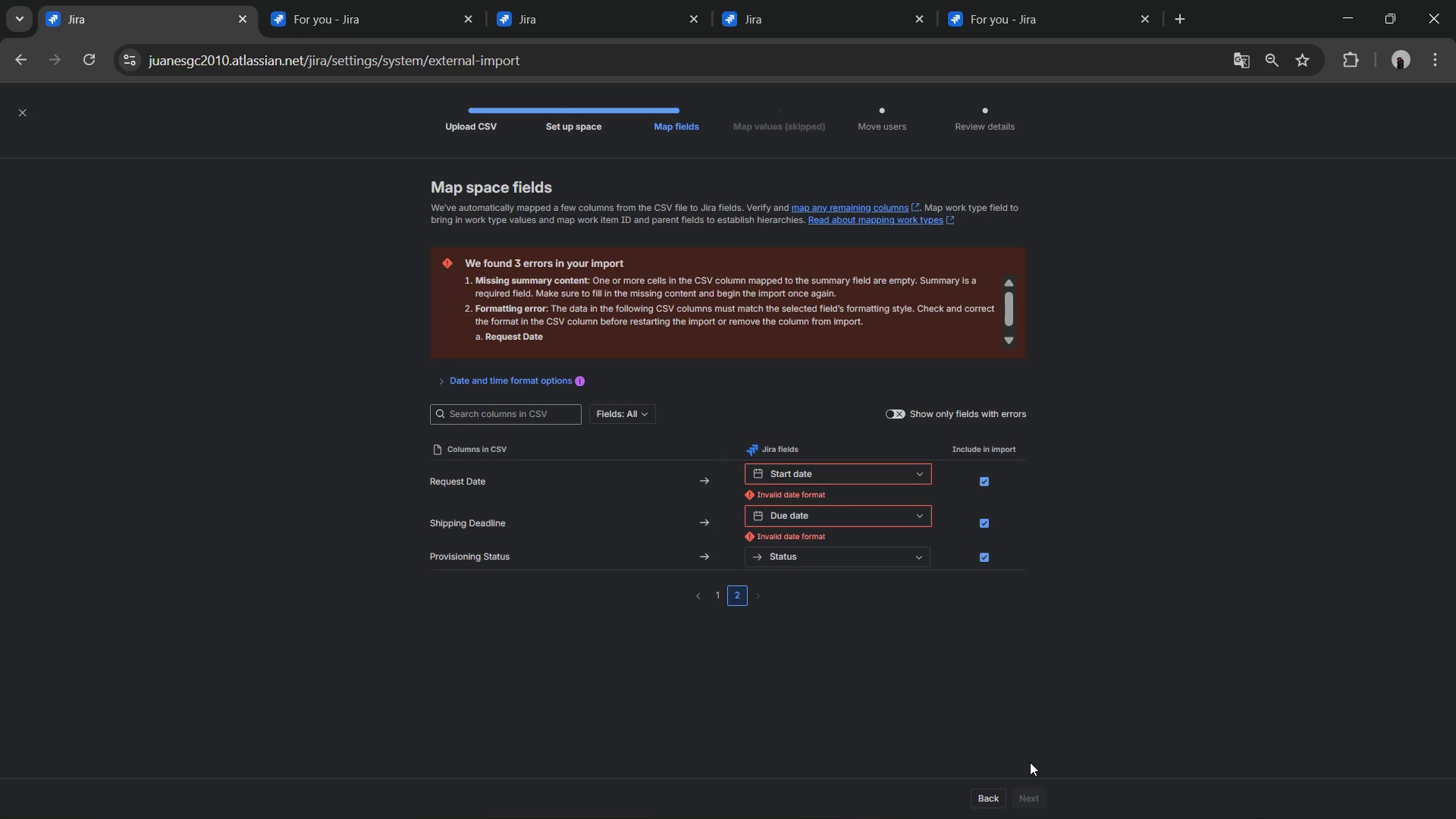 
wait(8.61)
 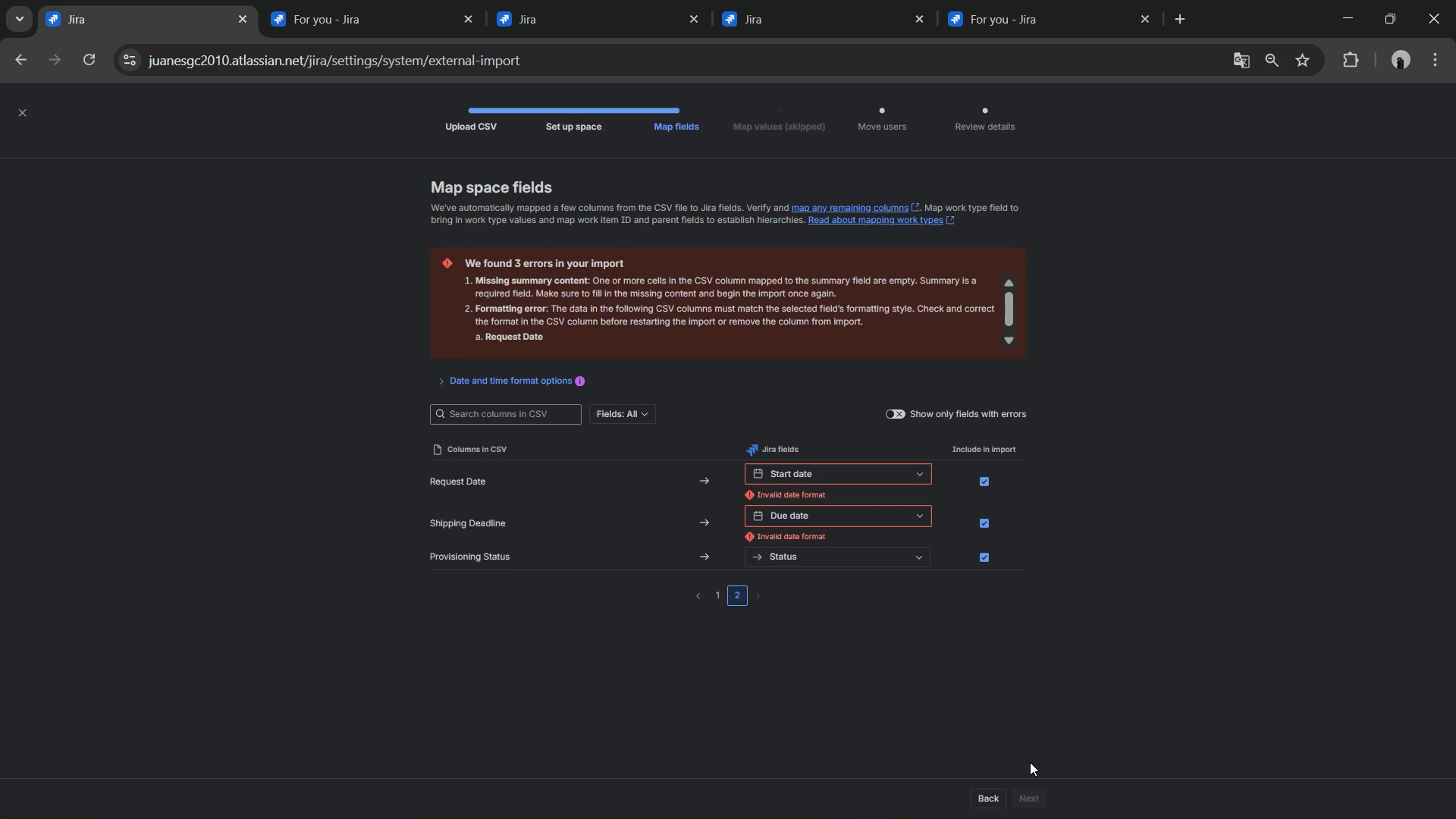 
left_click([524, 384])
 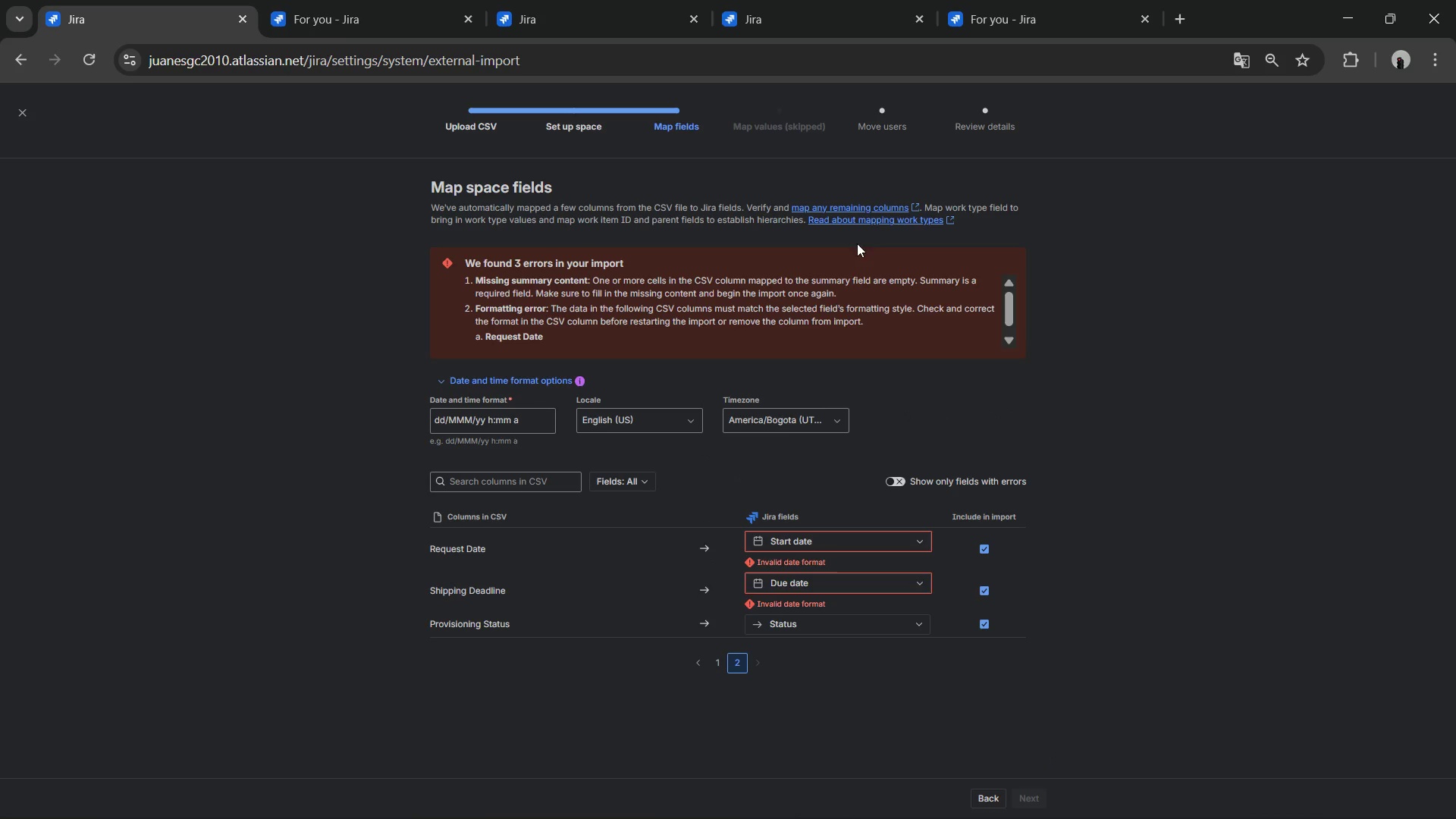 
left_click_drag(start_coordinate=[611, 312], to_coordinate=[676, 311])
 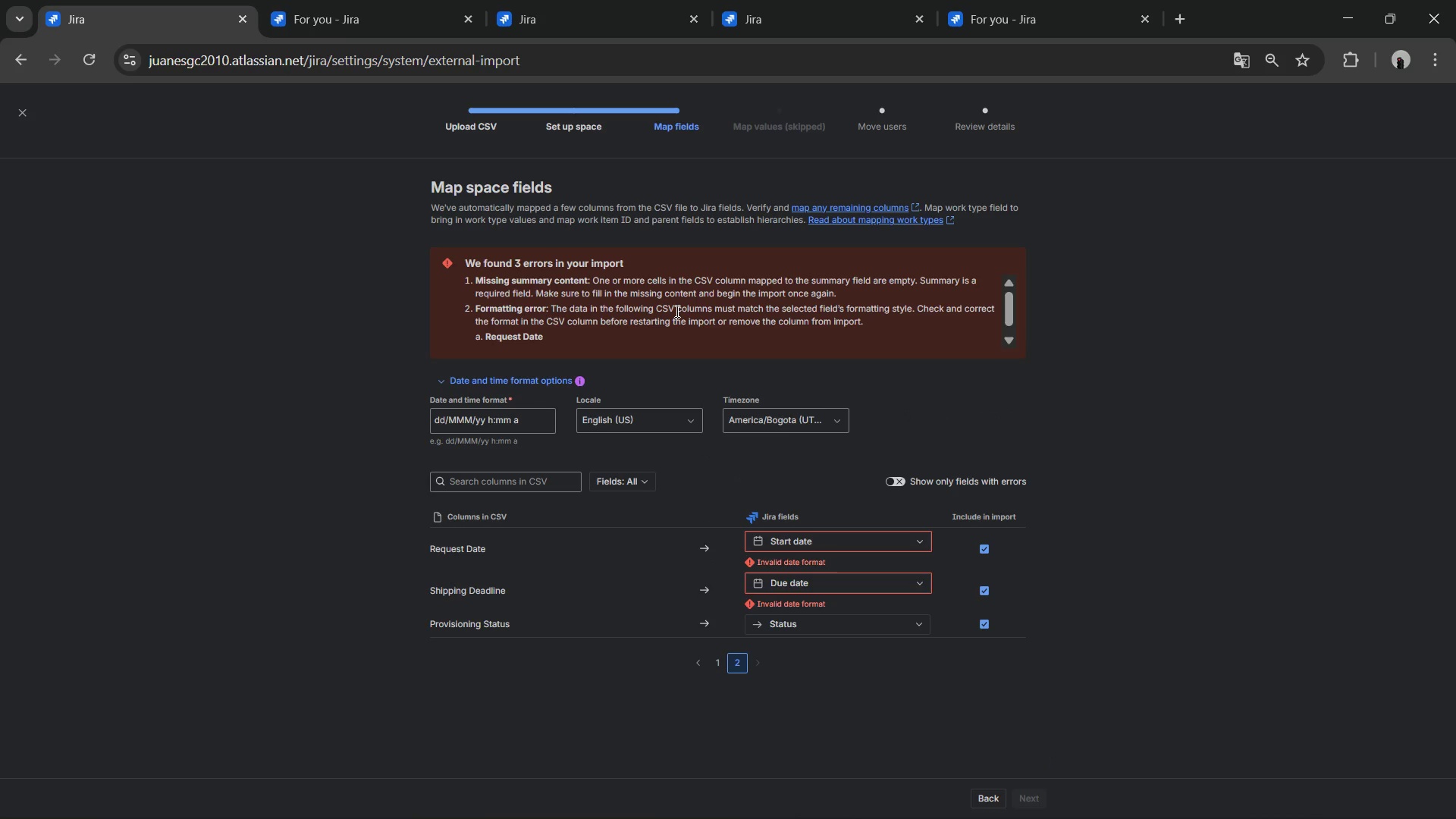 
left_click([676, 311])
 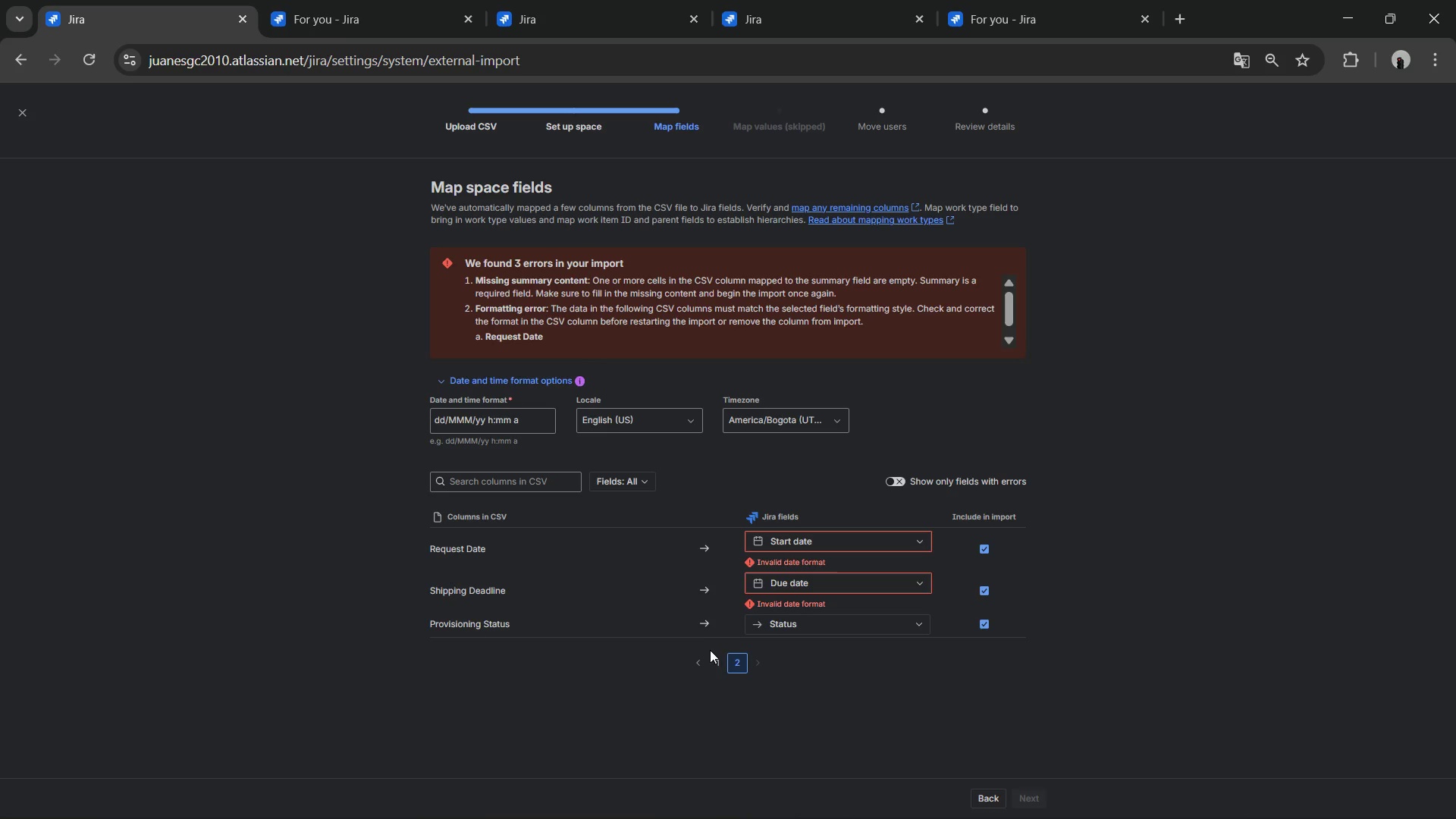 
wait(7.22)
 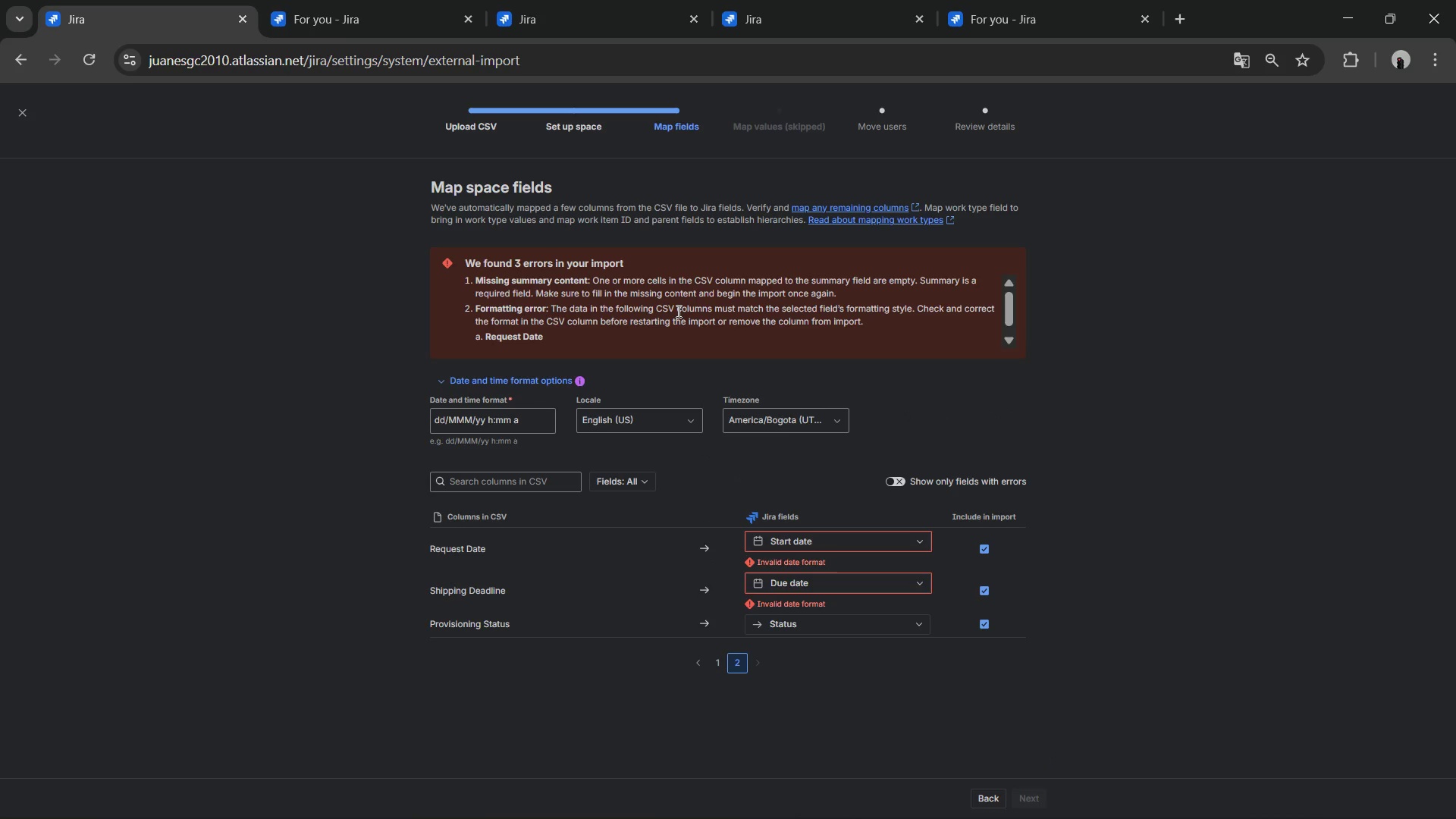 
double_click([788, 328])
 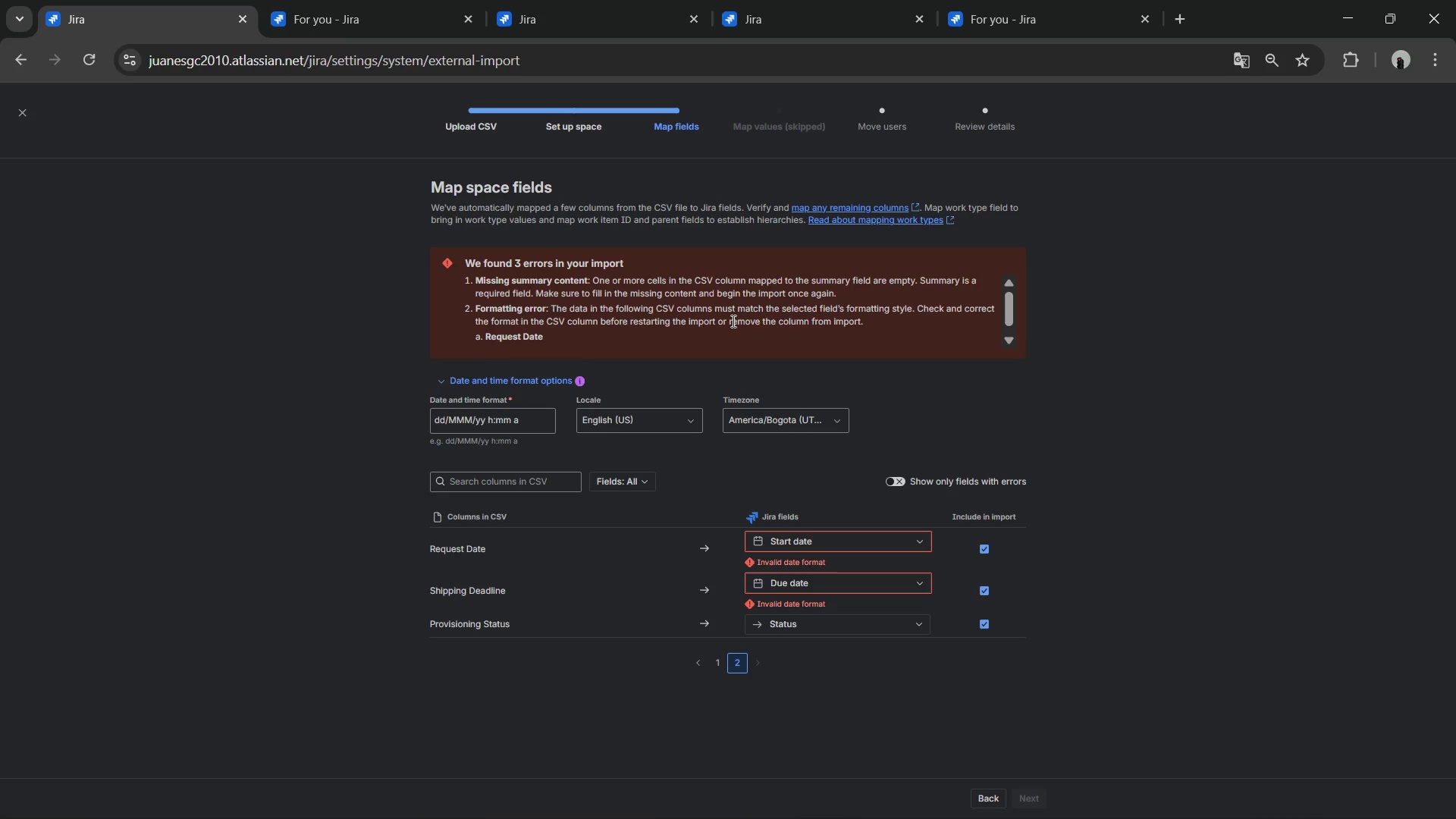 
double_click([732, 321])
 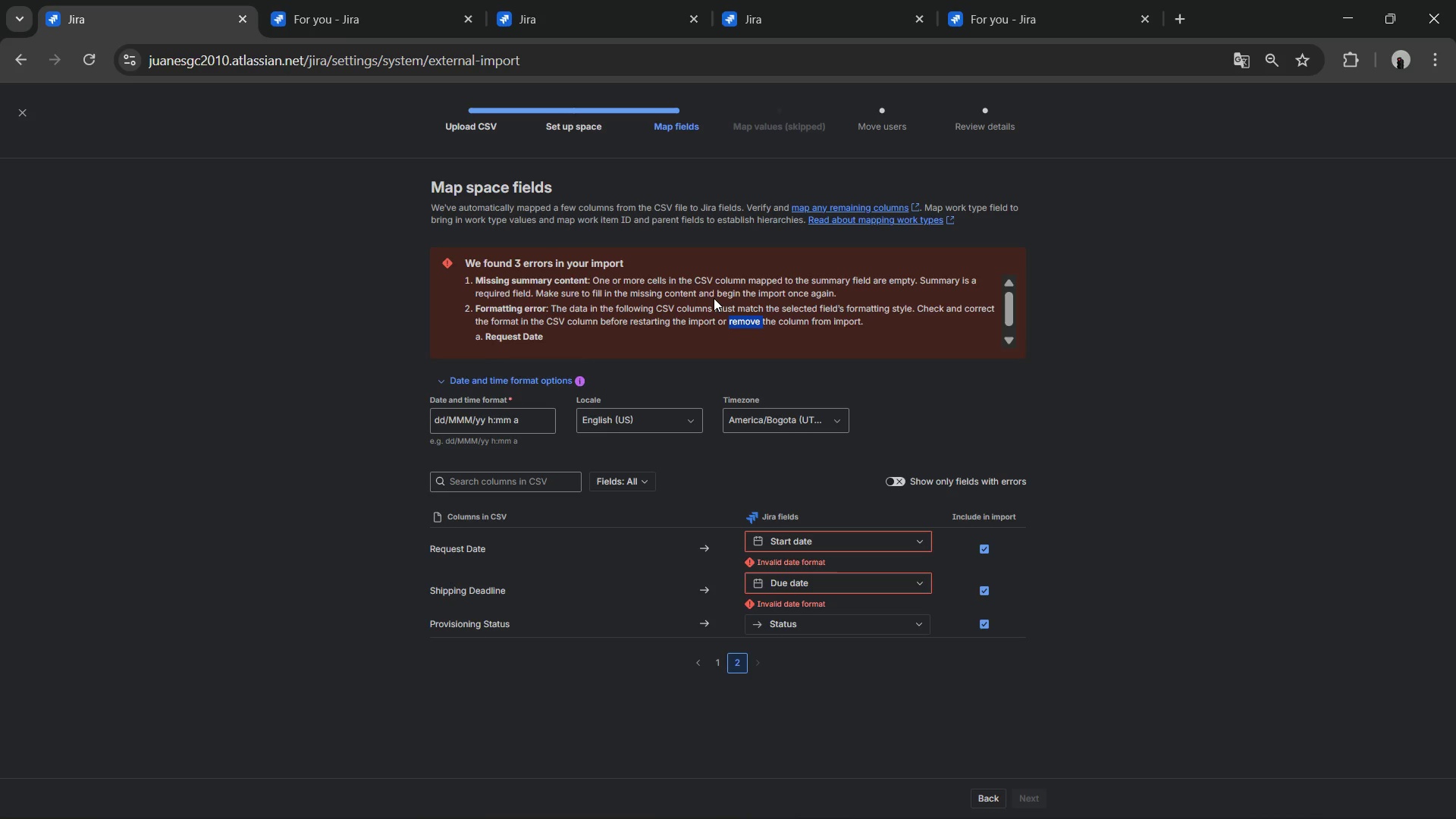 
left_click([709, 292])
 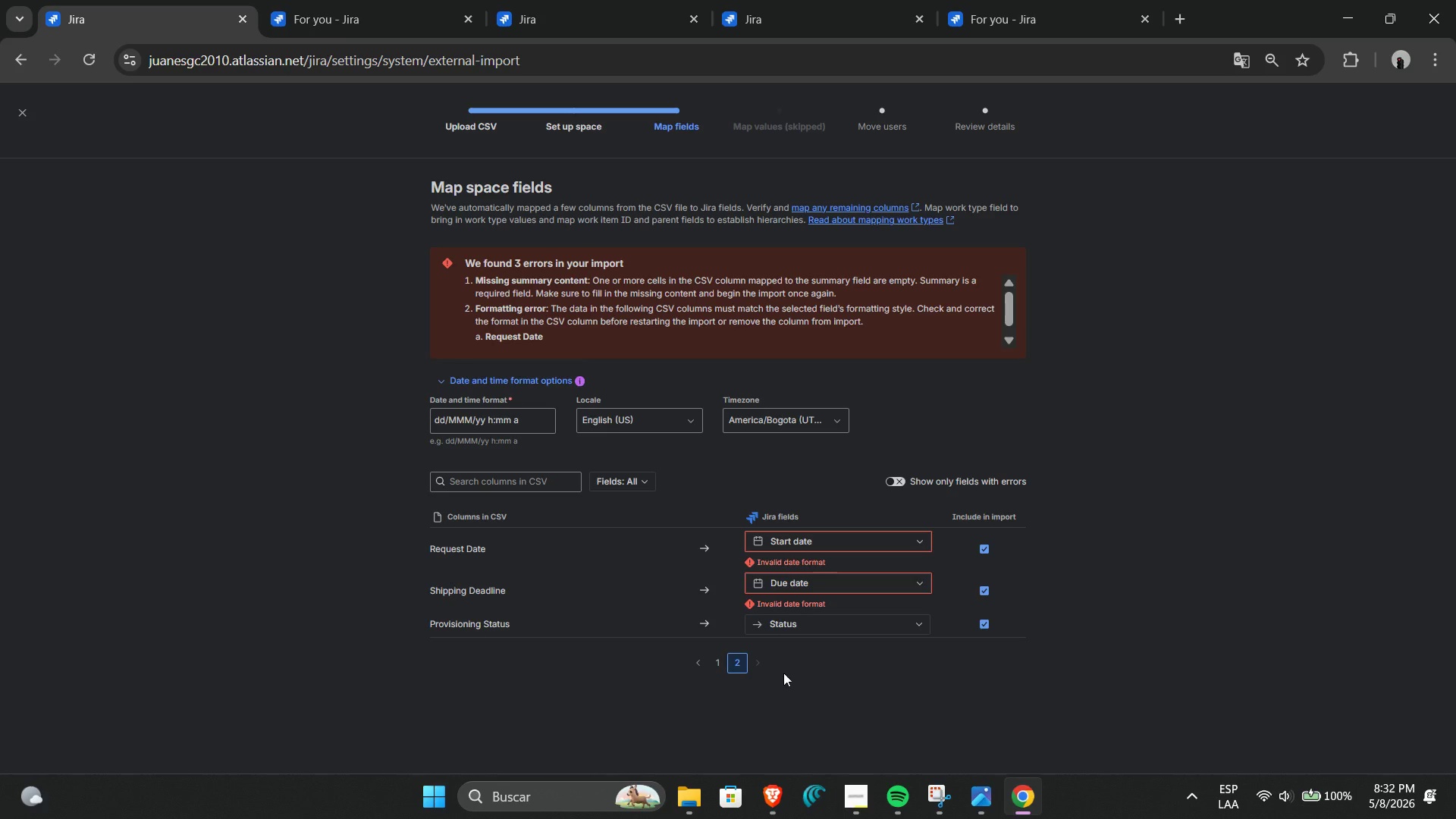 
left_click([727, 667])
 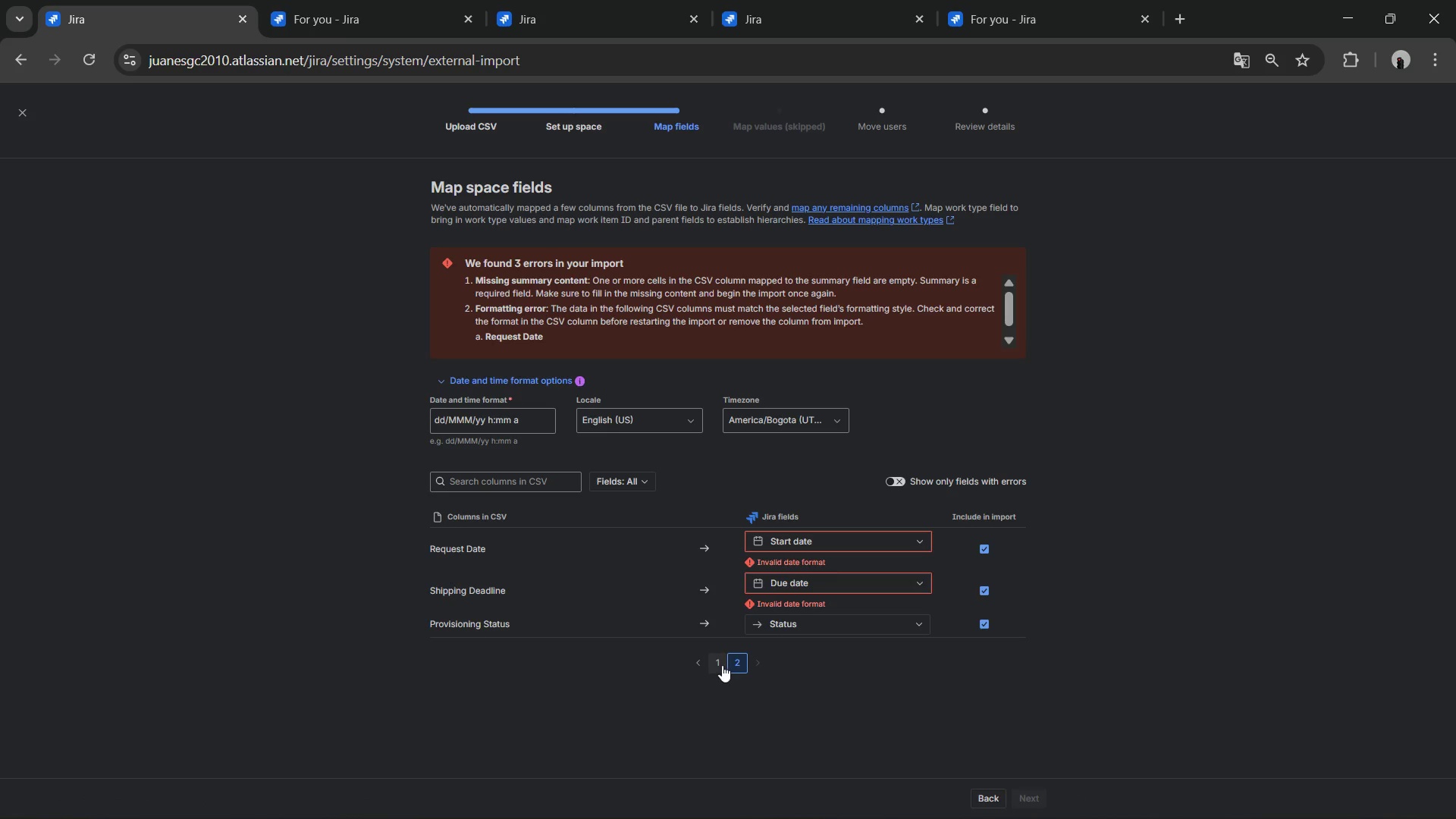 
left_click([722, 665])
 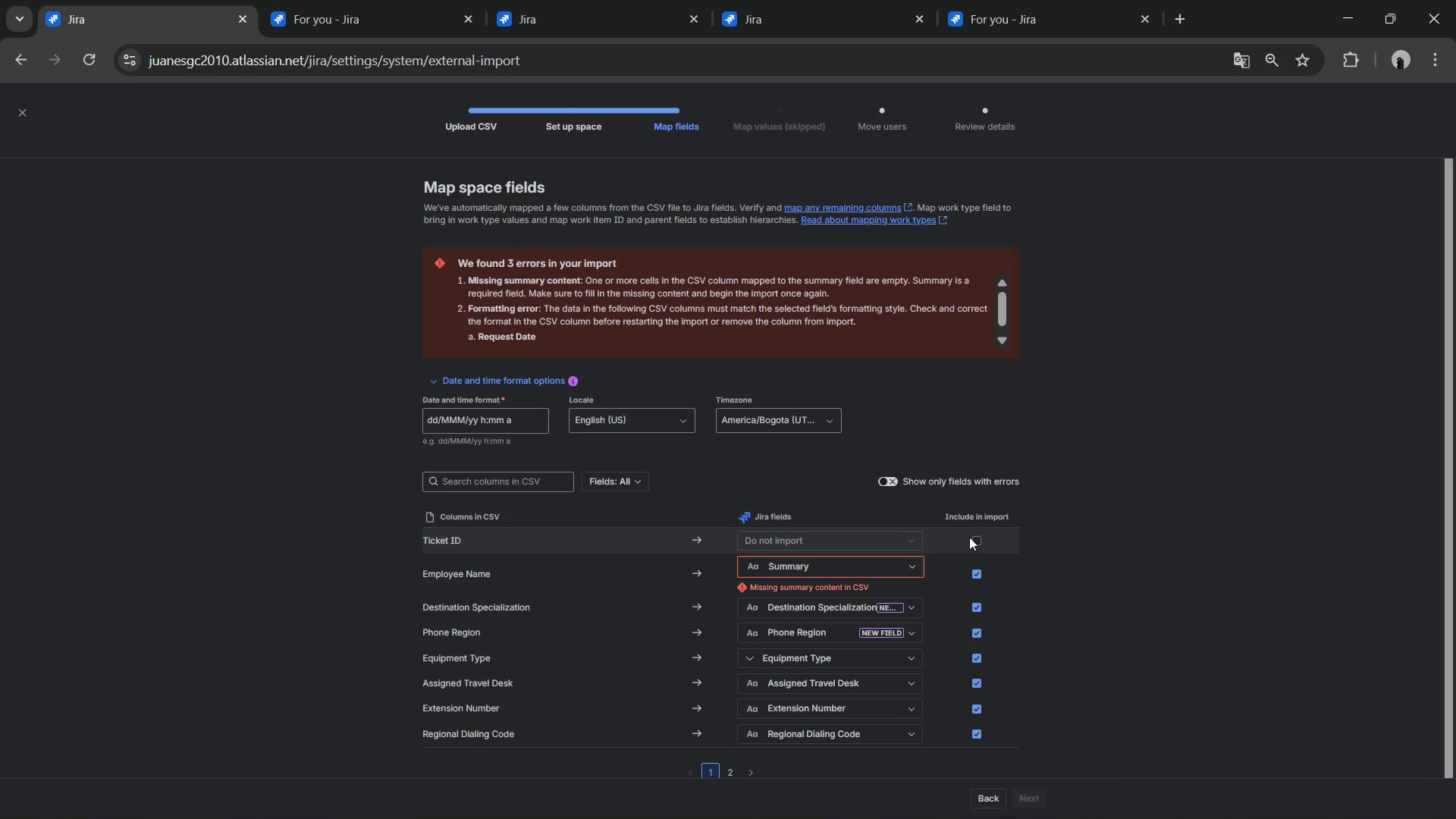 
left_click([979, 538])
 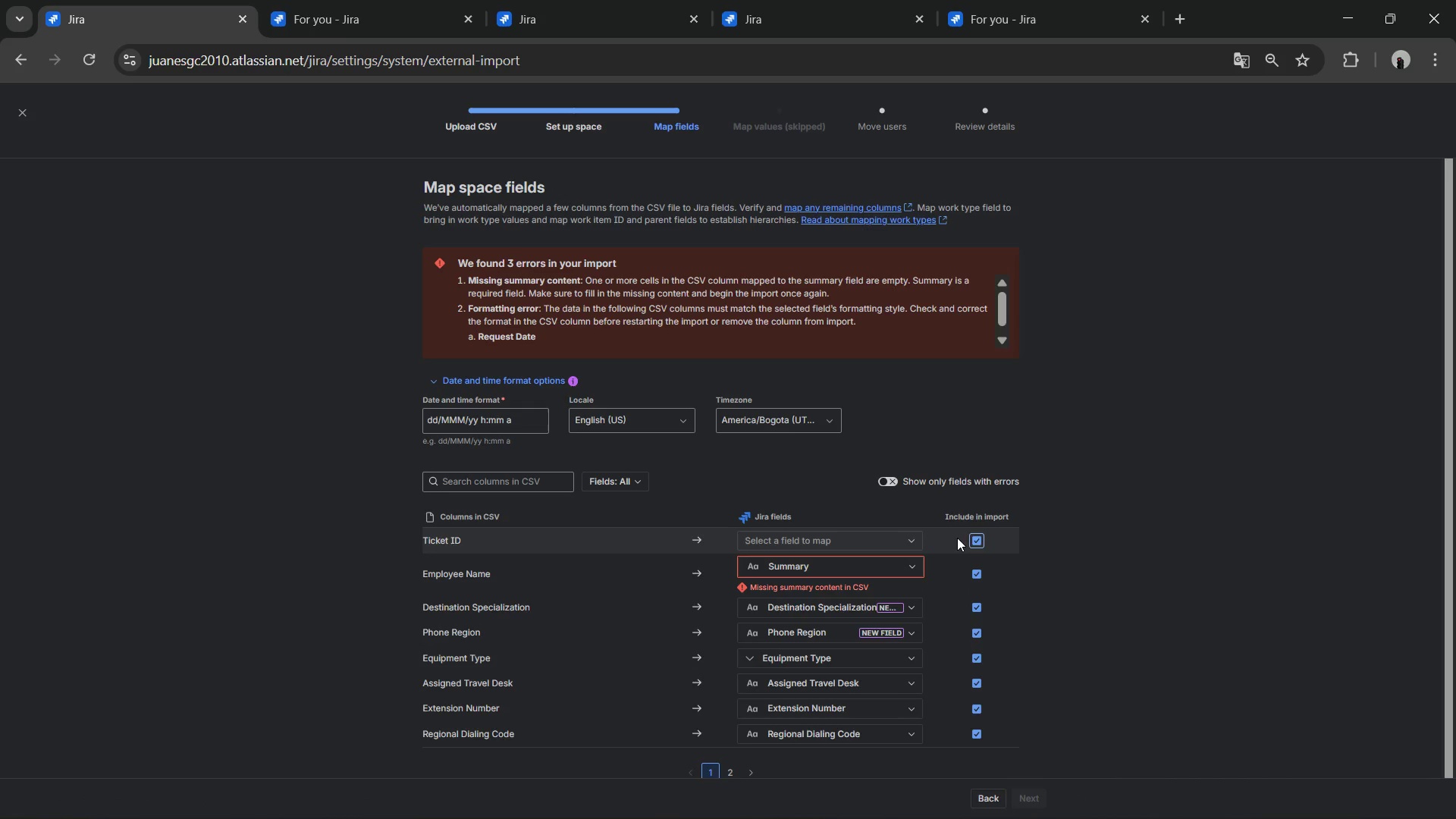 
left_click([973, 532])
 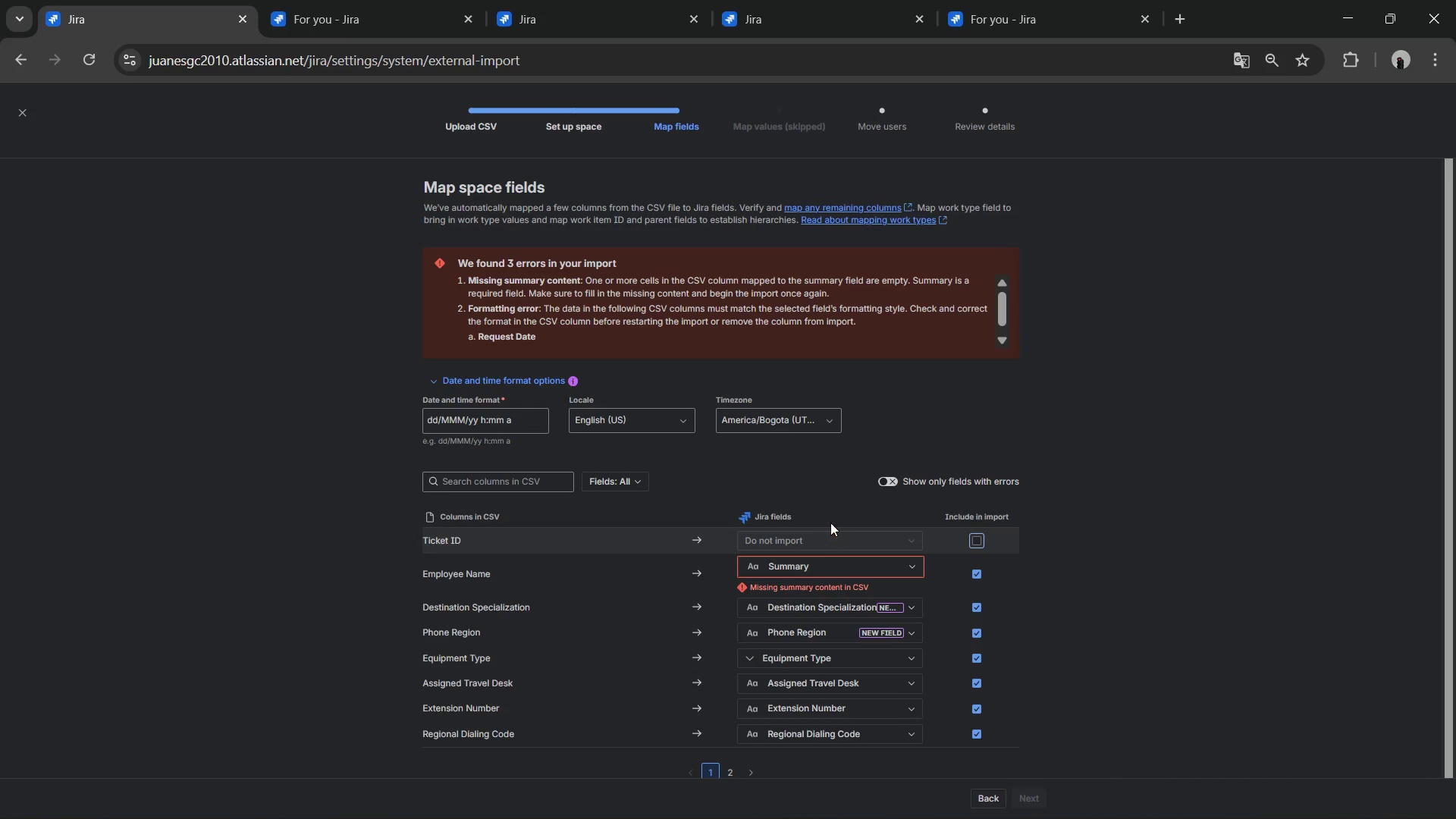 
scroll: coordinate [830, 509], scroll_direction: down, amount: 3.0
 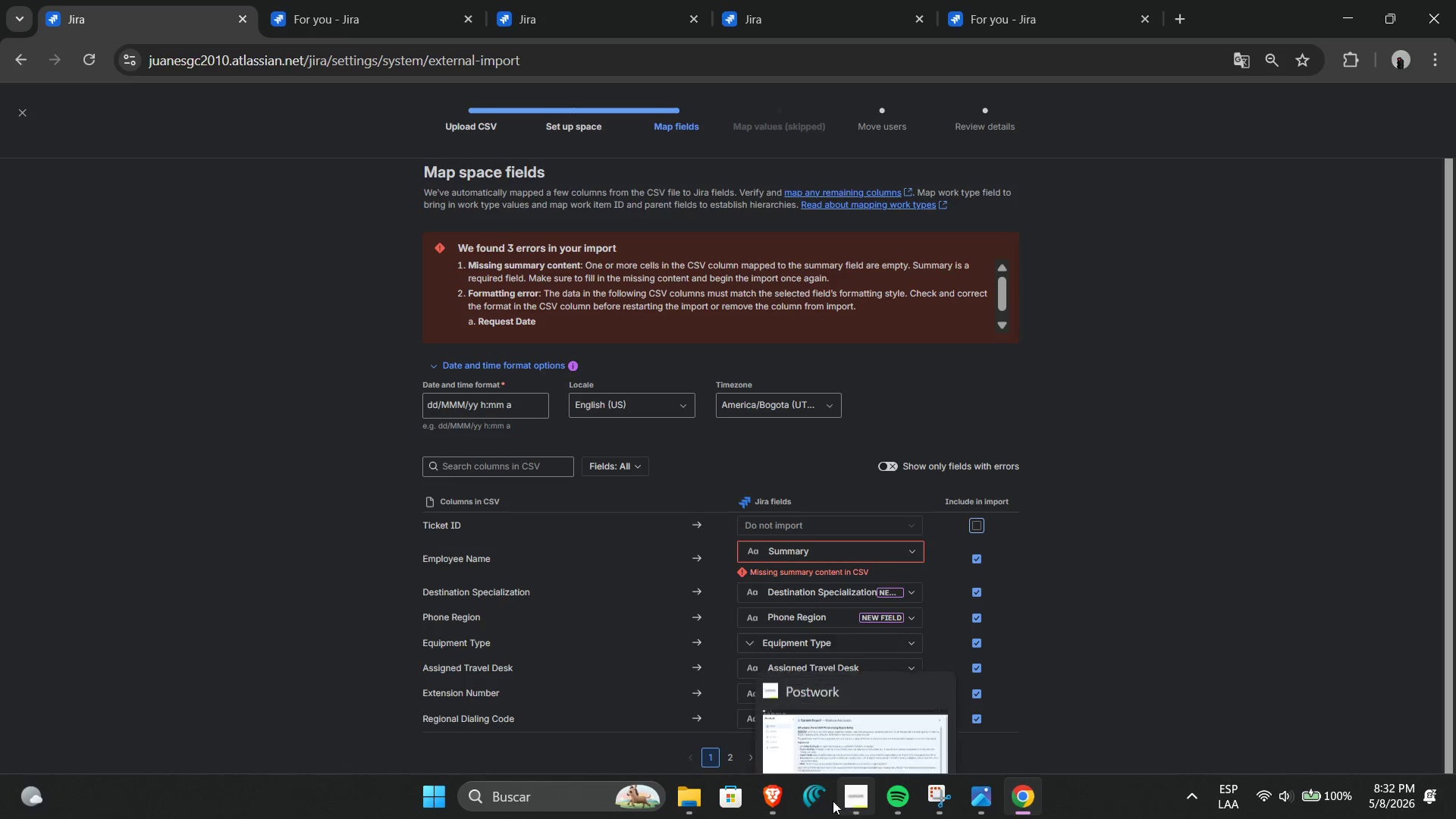 
left_click([608, 750])
 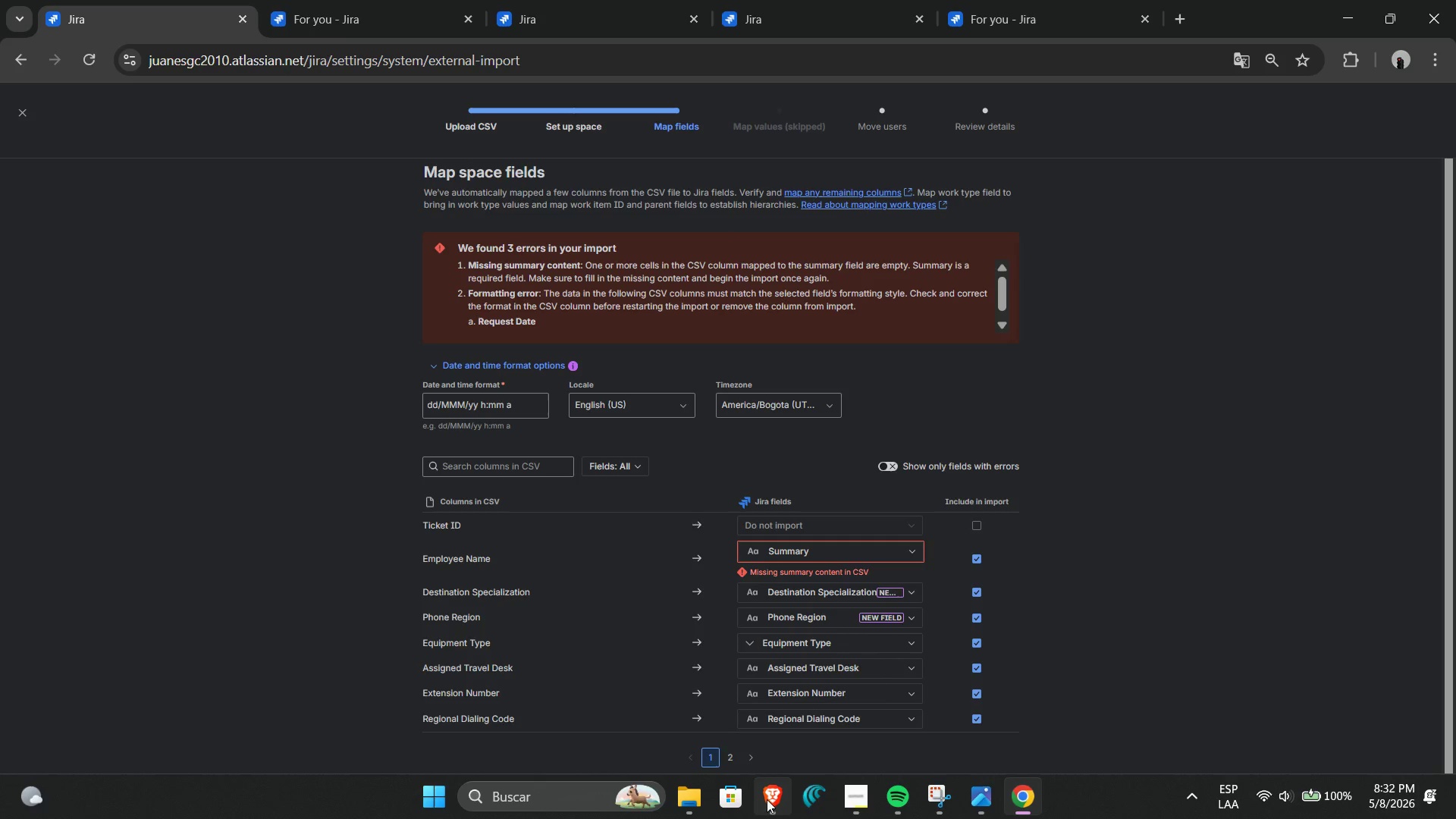 
left_click([686, 797])
 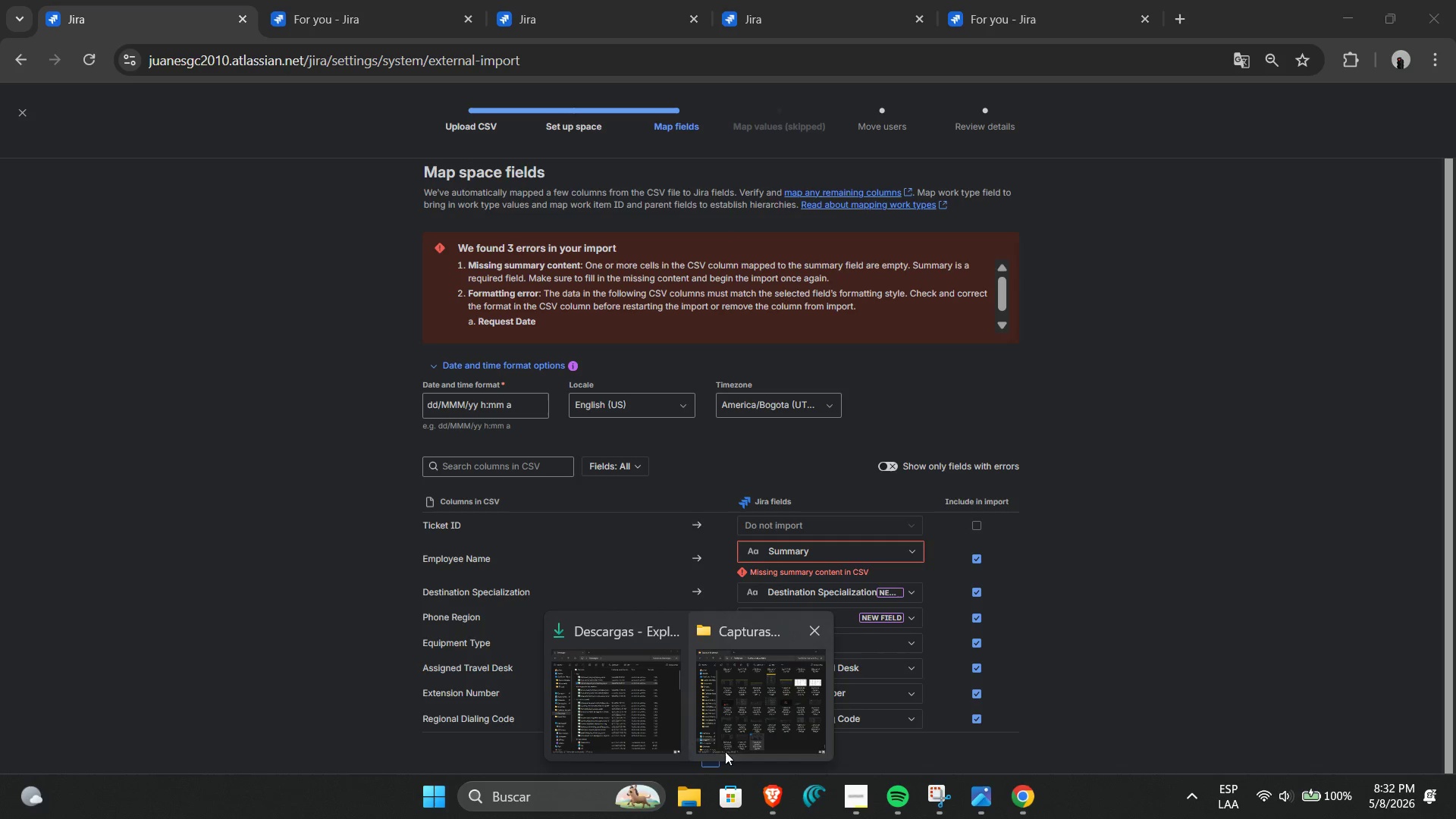 
left_click([648, 738])
 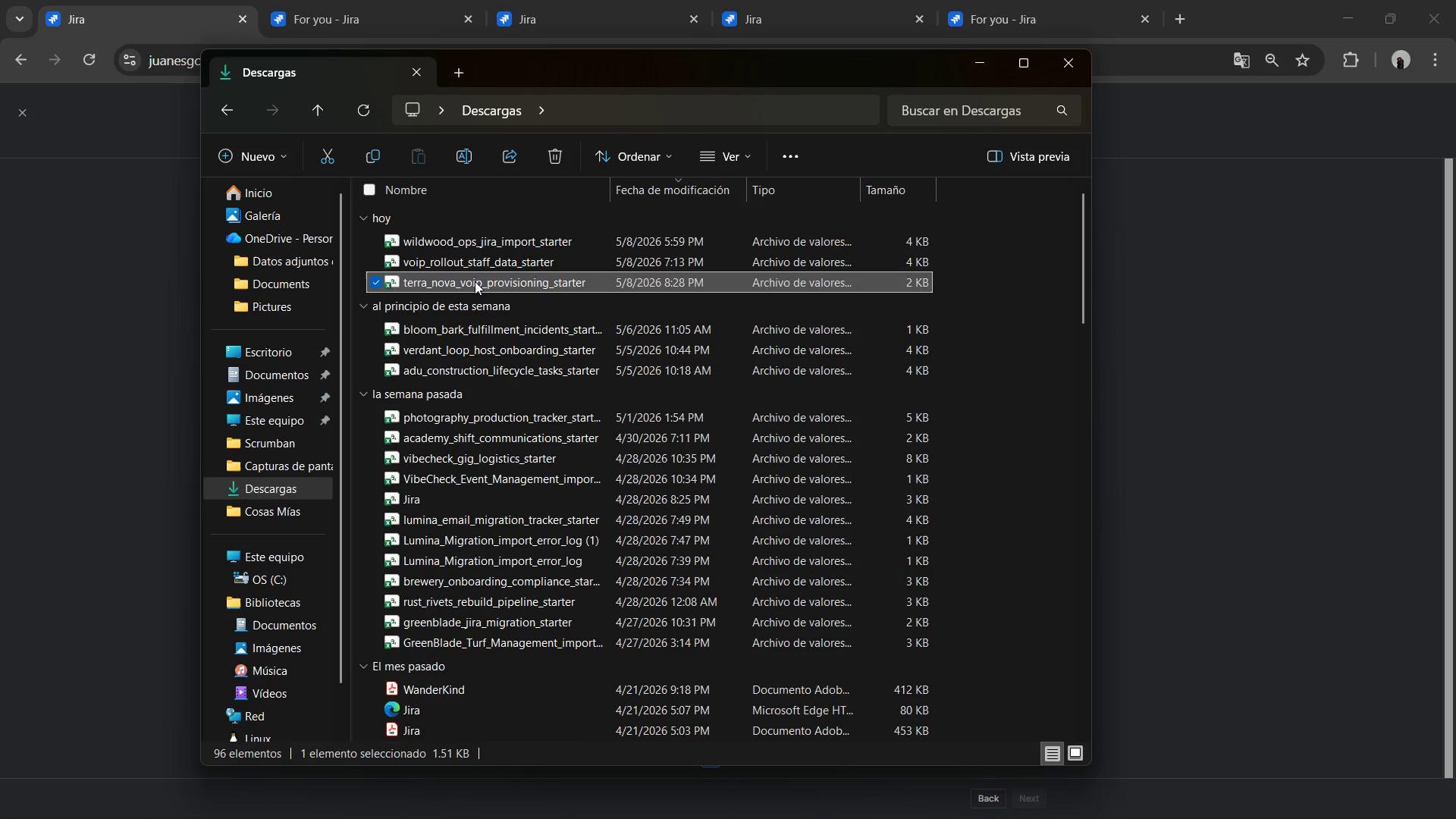 
double_click([475, 281])
 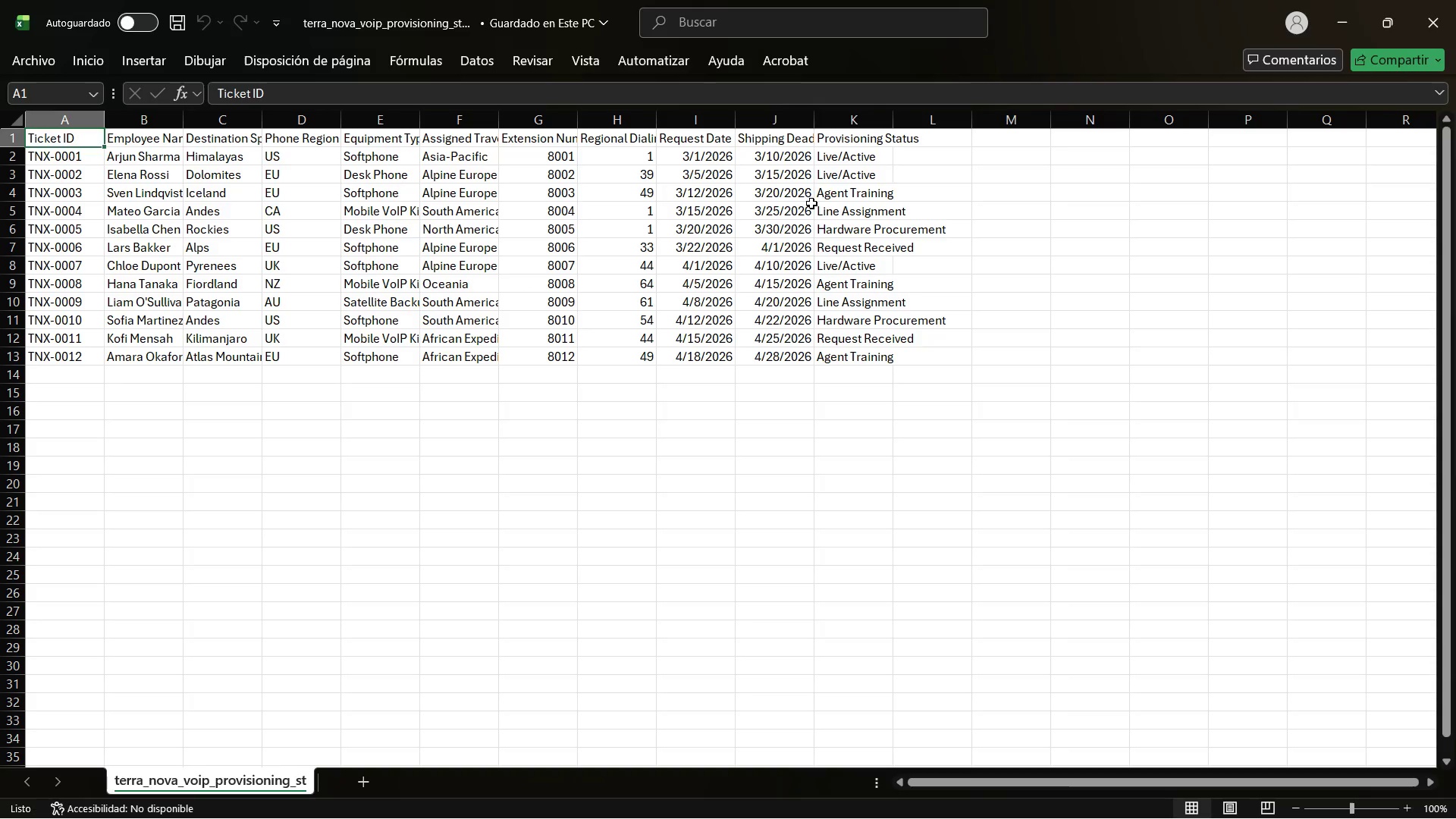 
wait(5.24)
 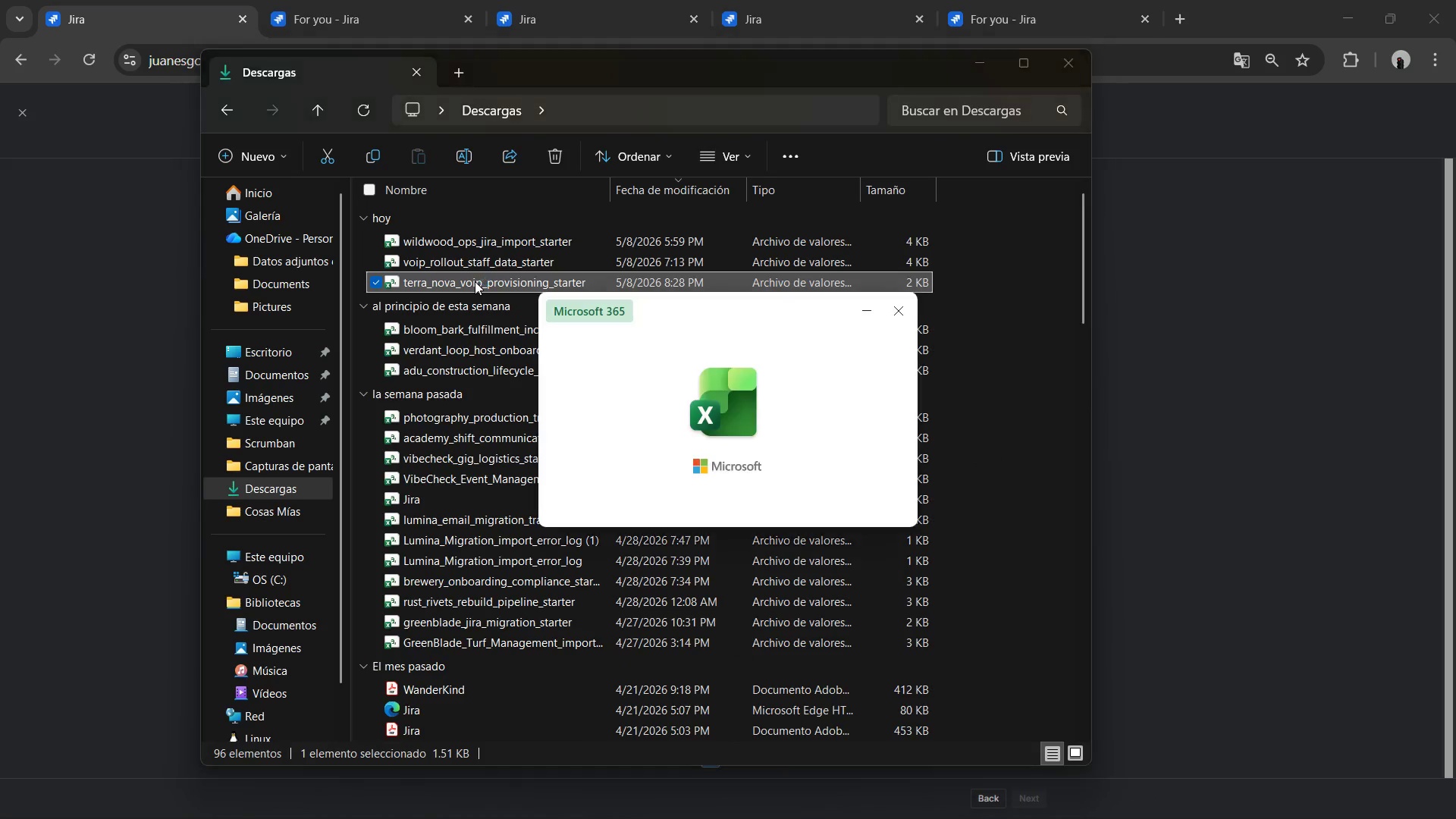 
double_click([888, 126])
 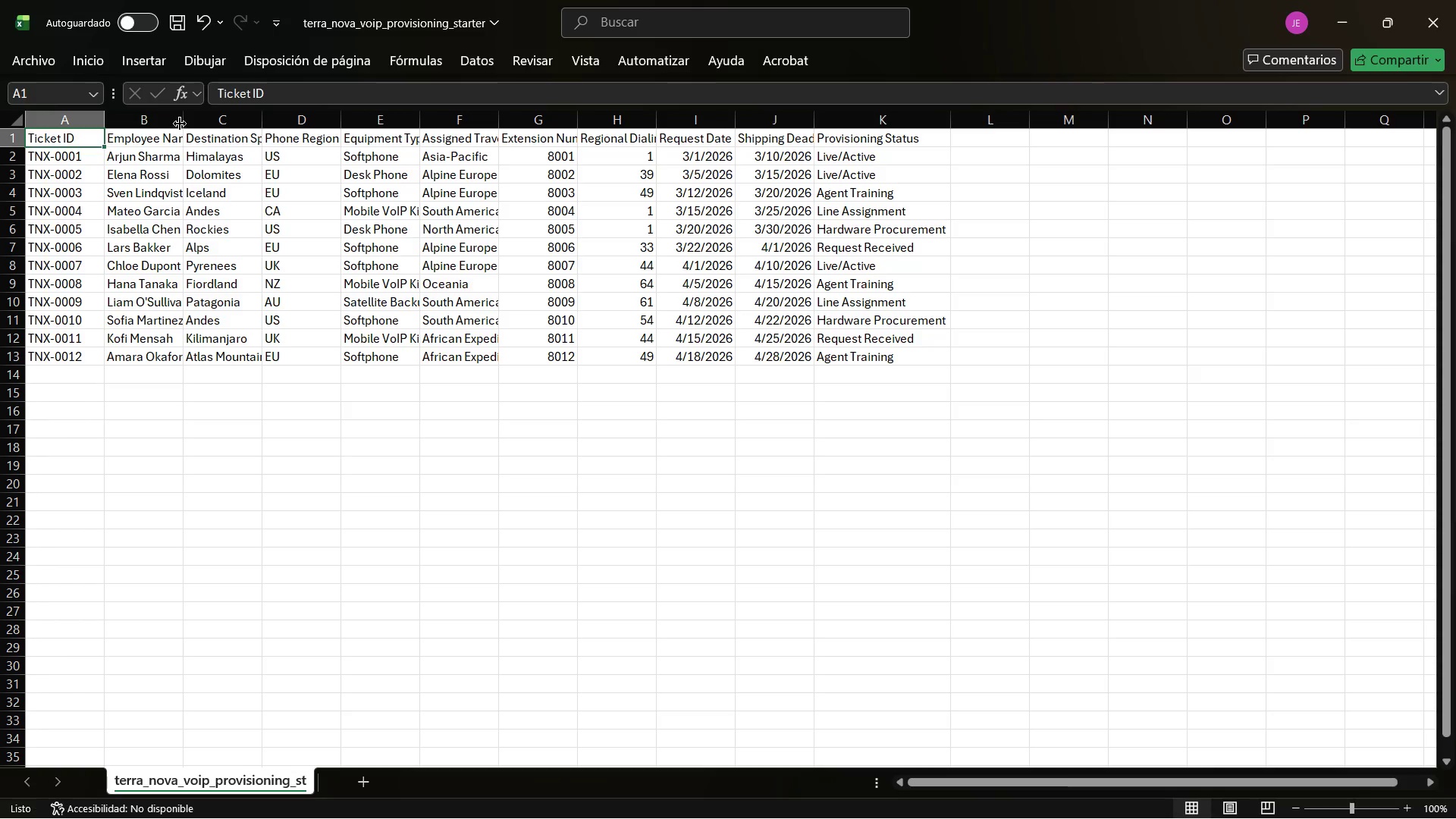 
double_click([180, 124])
 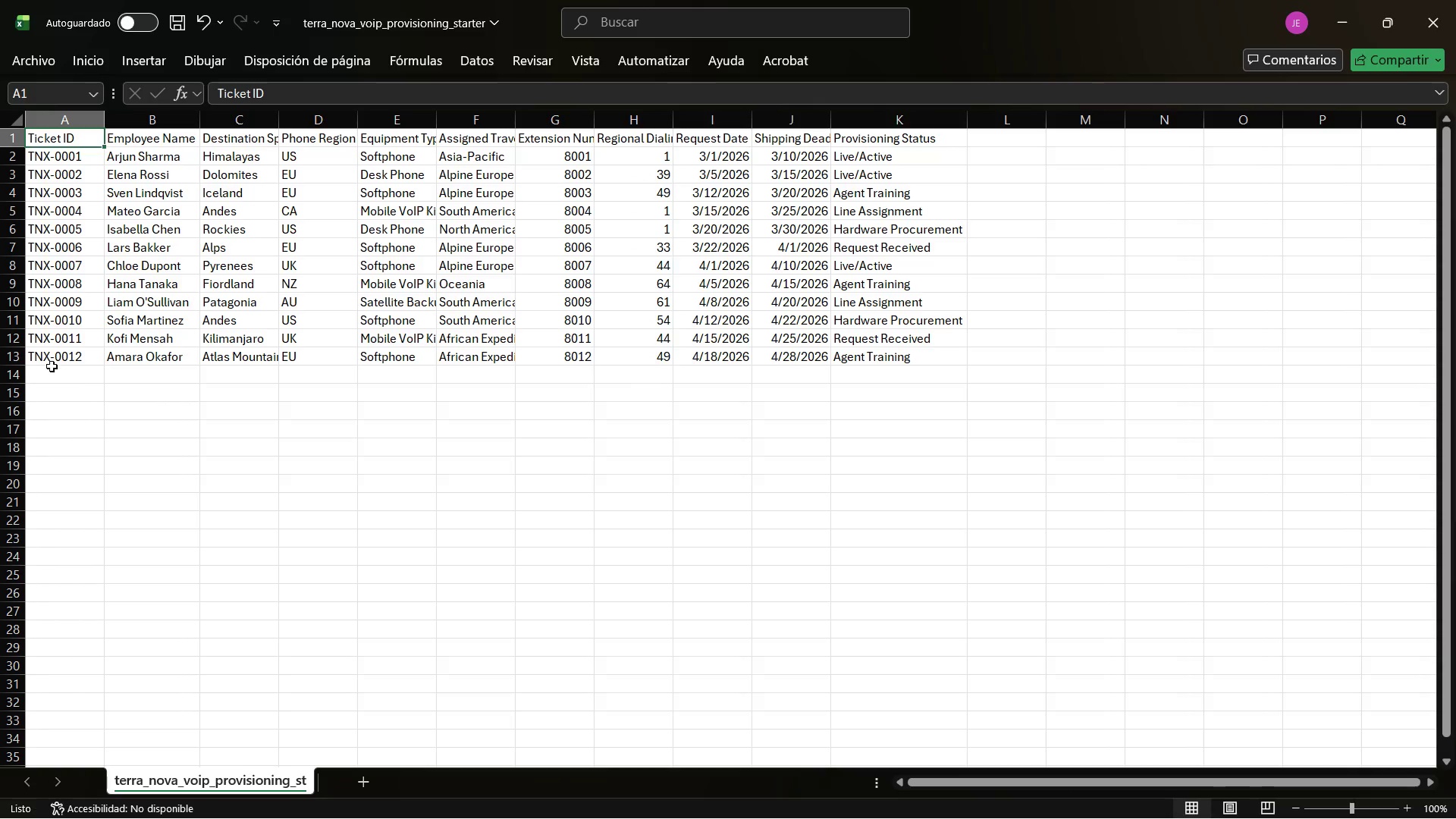 
left_click_drag(start_coordinate=[52, 366], to_coordinate=[1428, 581])
 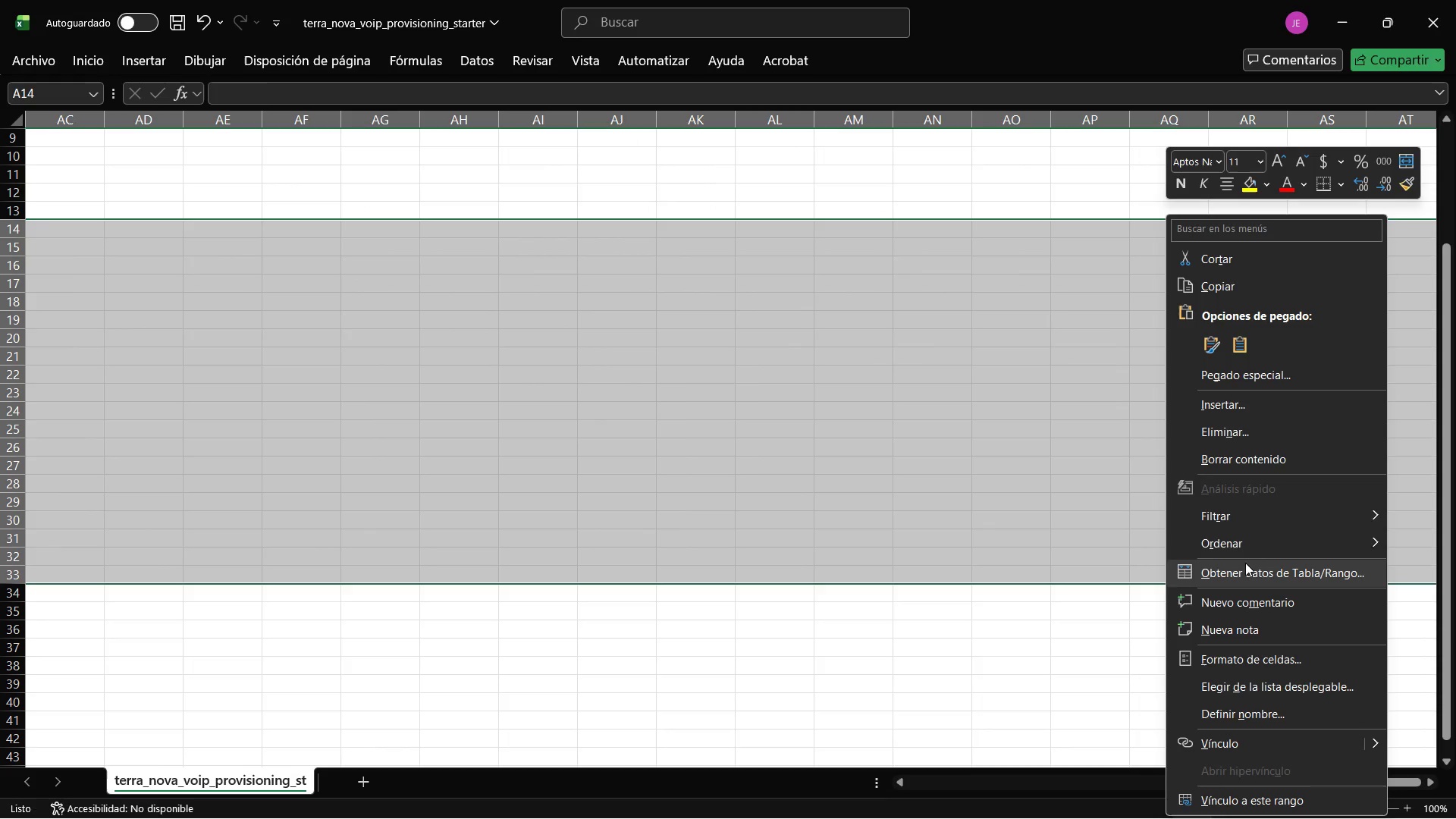 
left_click([1232, 436])
 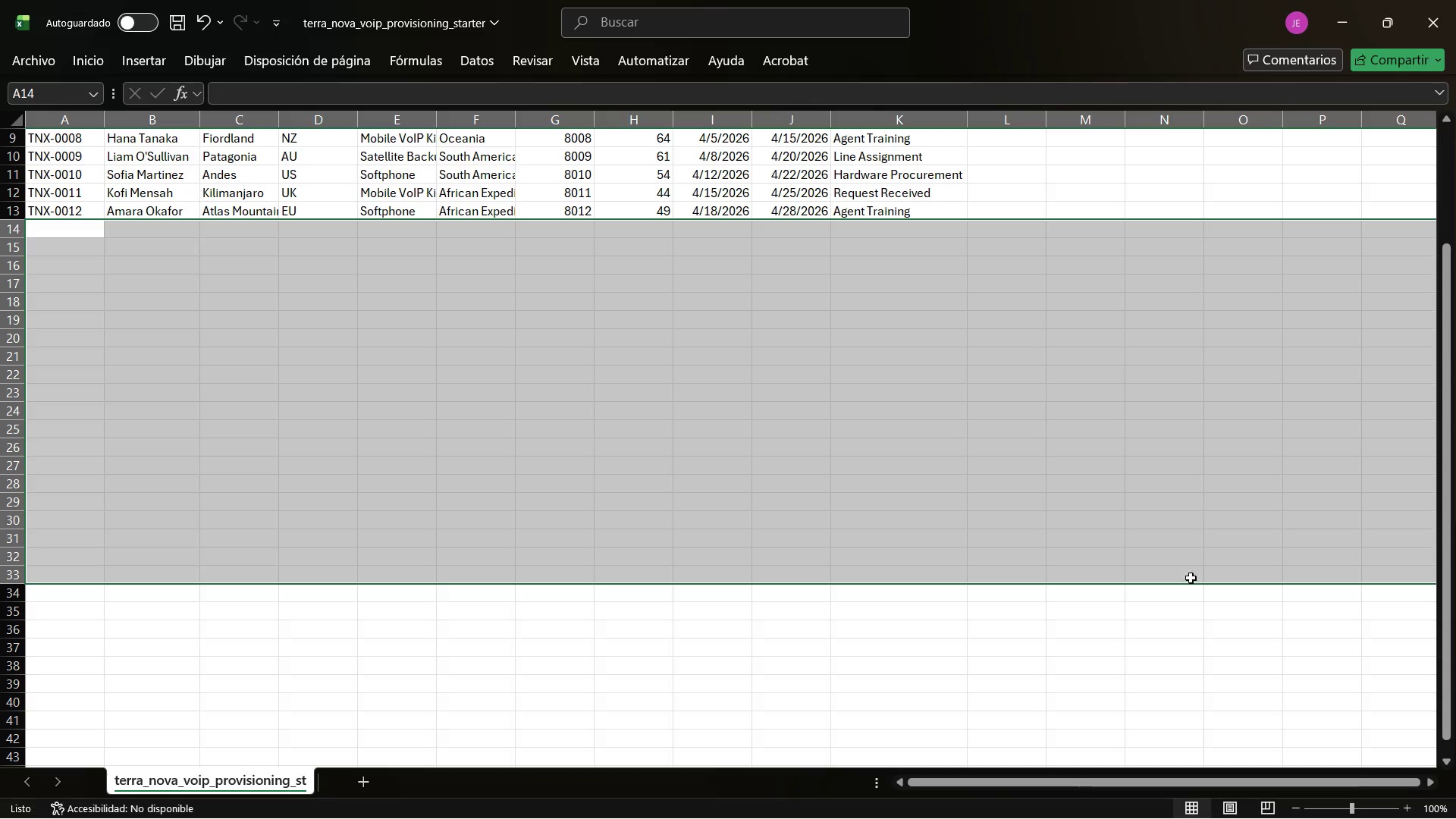 
scroll: coordinate [865, 391], scroll_direction: up, amount: 6.0
 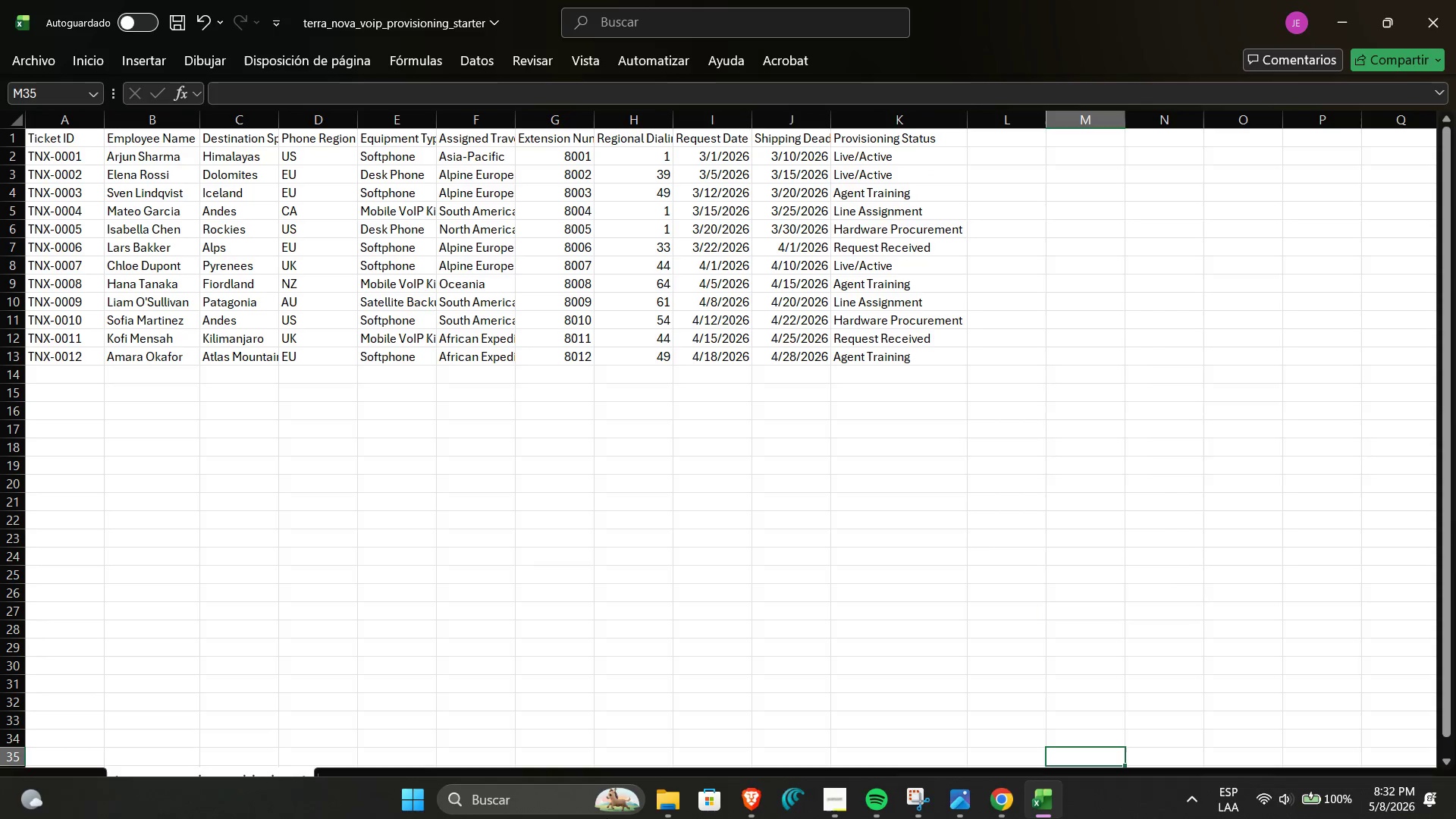 
wait(5.7)
 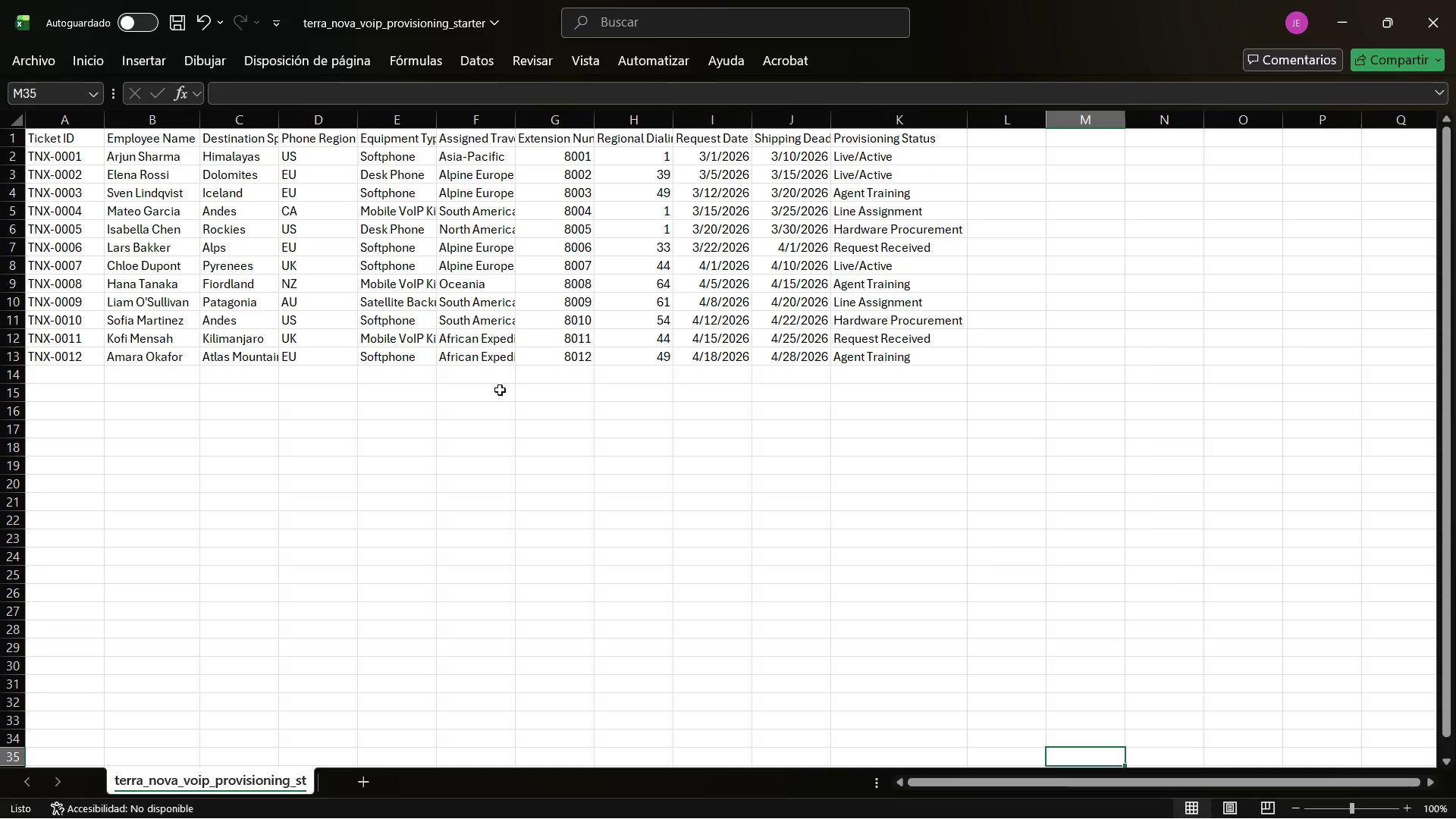 
left_click([996, 799])
 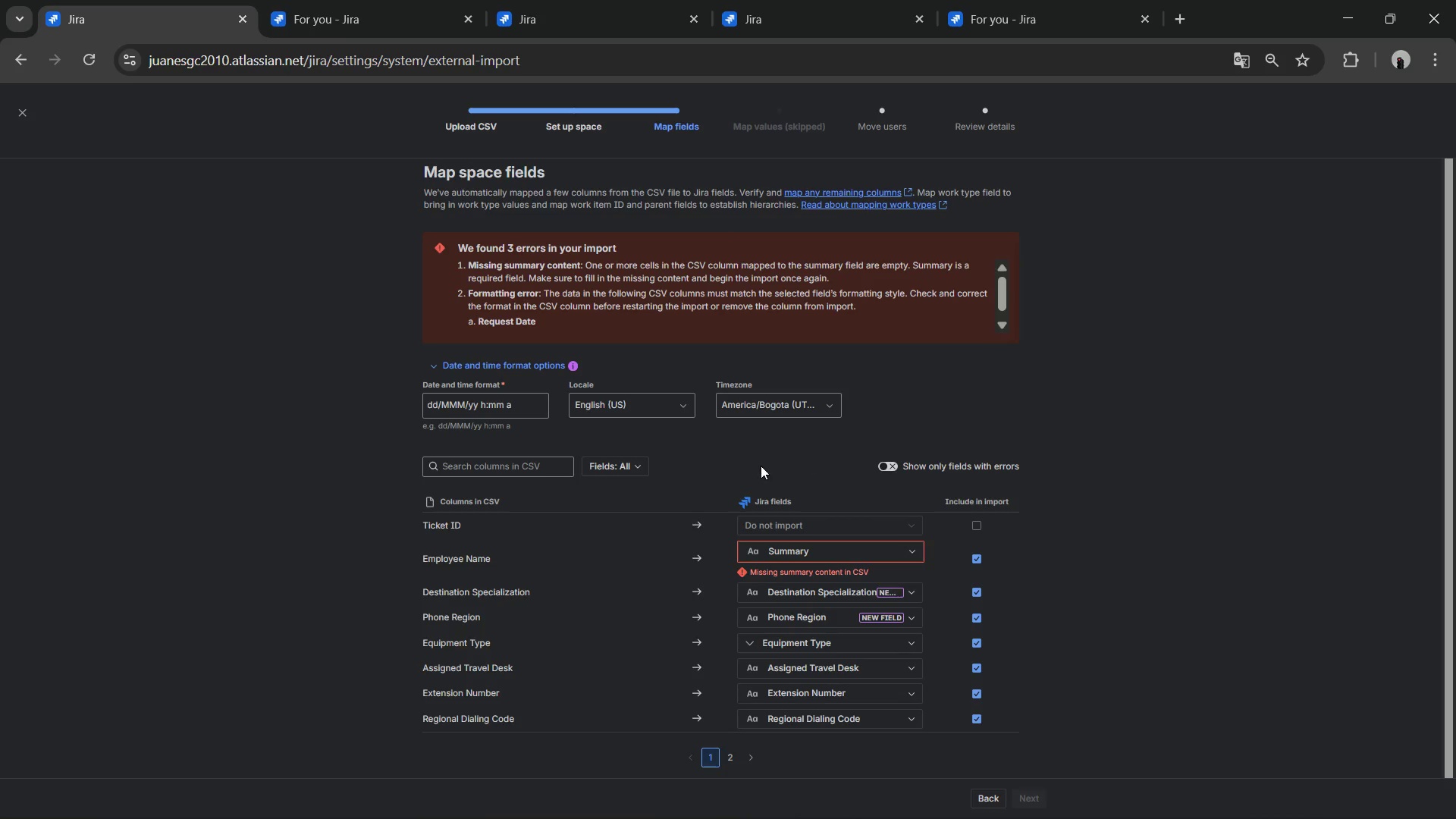 
wait(6.03)
 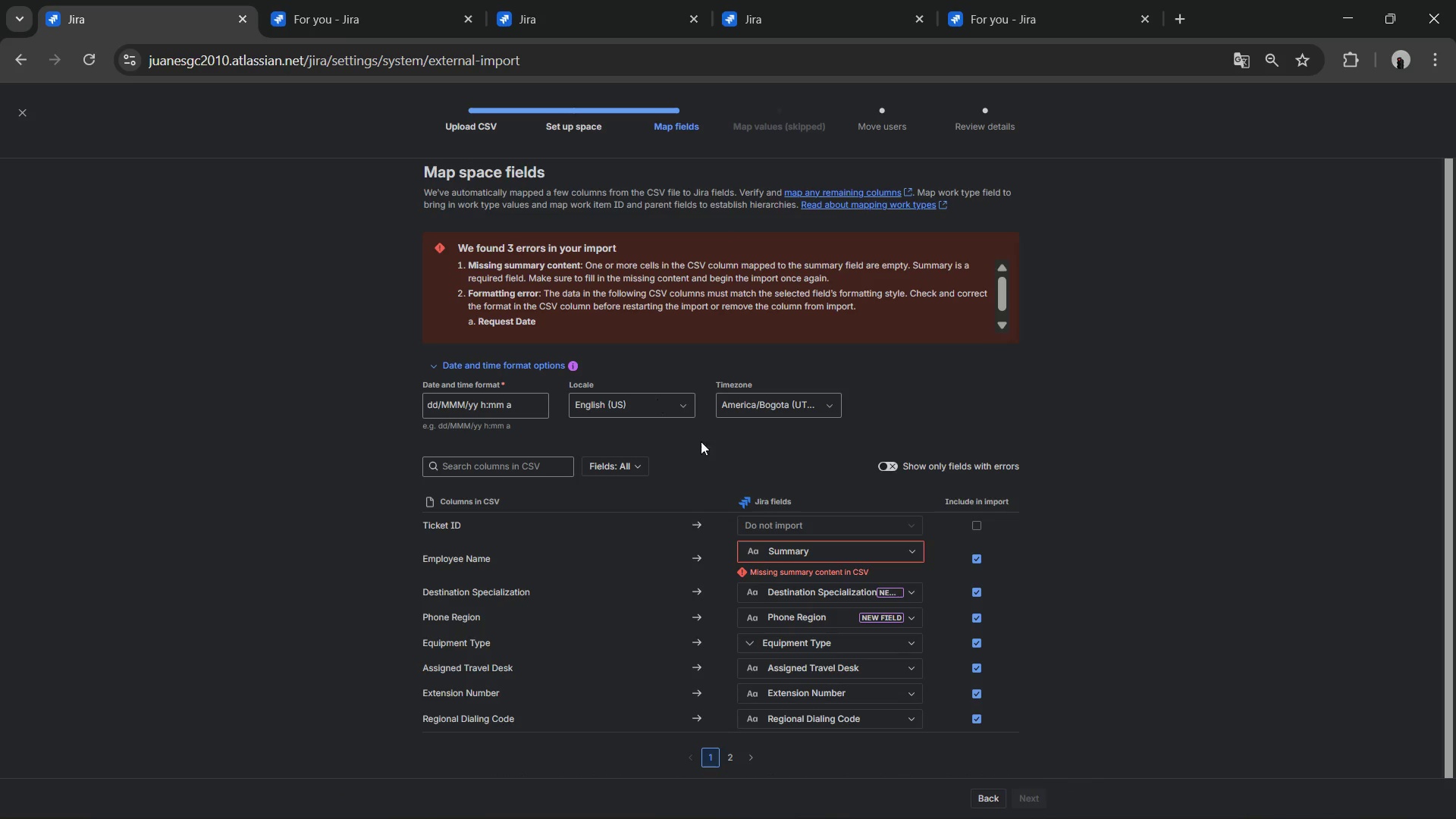 
left_click([734, 756])
 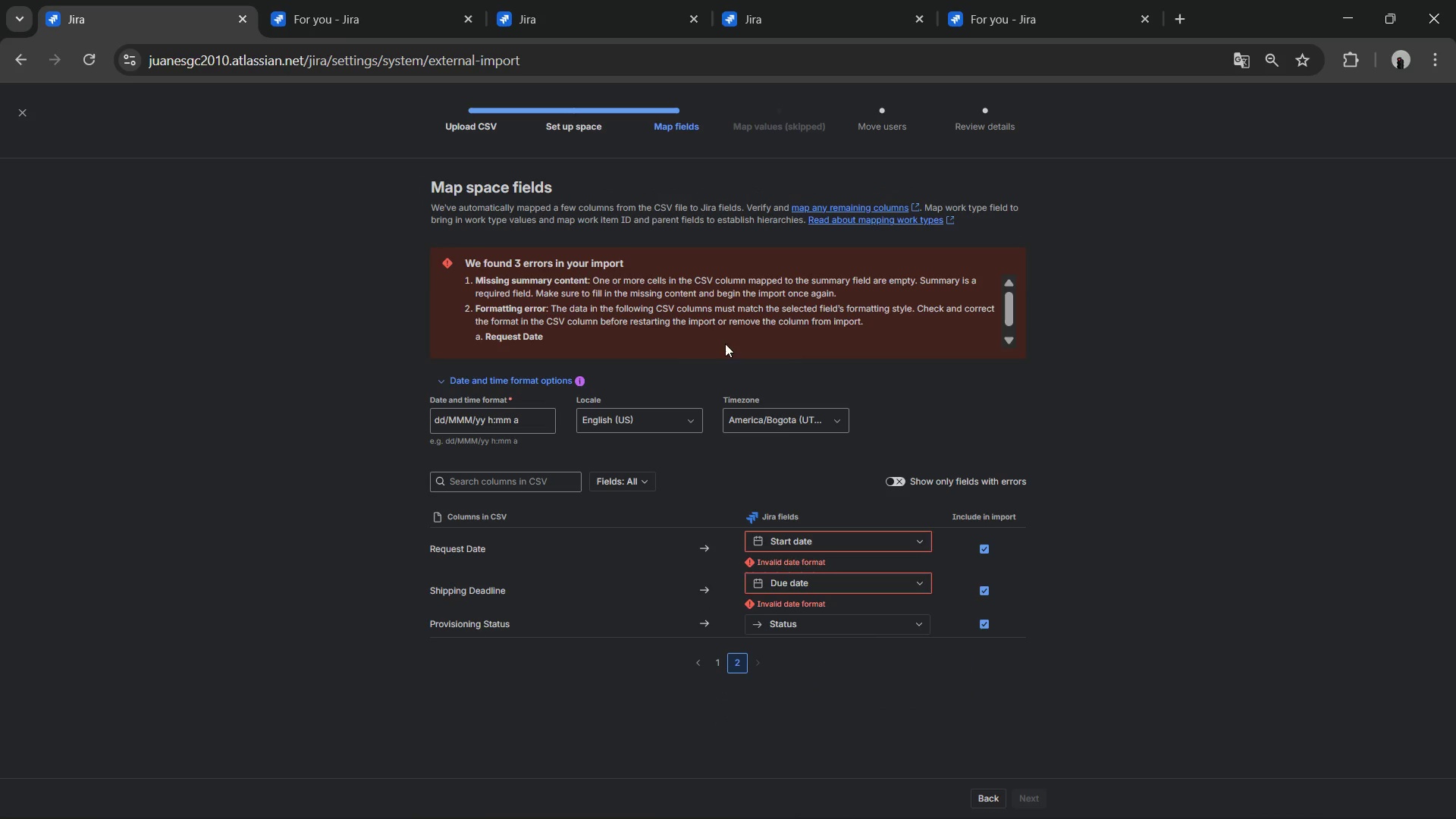 
wait(6.64)
 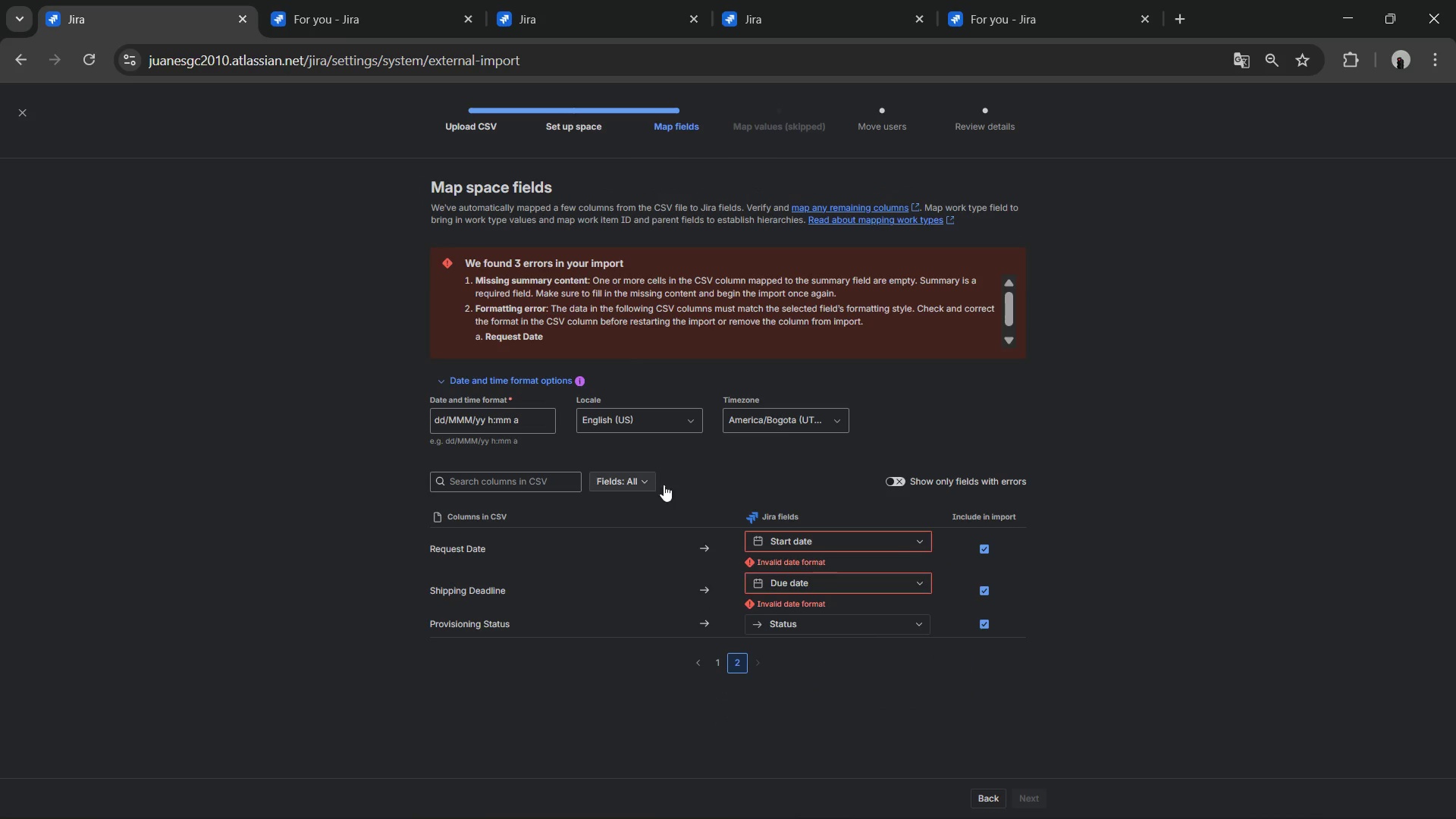 
scroll: coordinate [532, 300], scroll_direction: down, amount: 2.0
 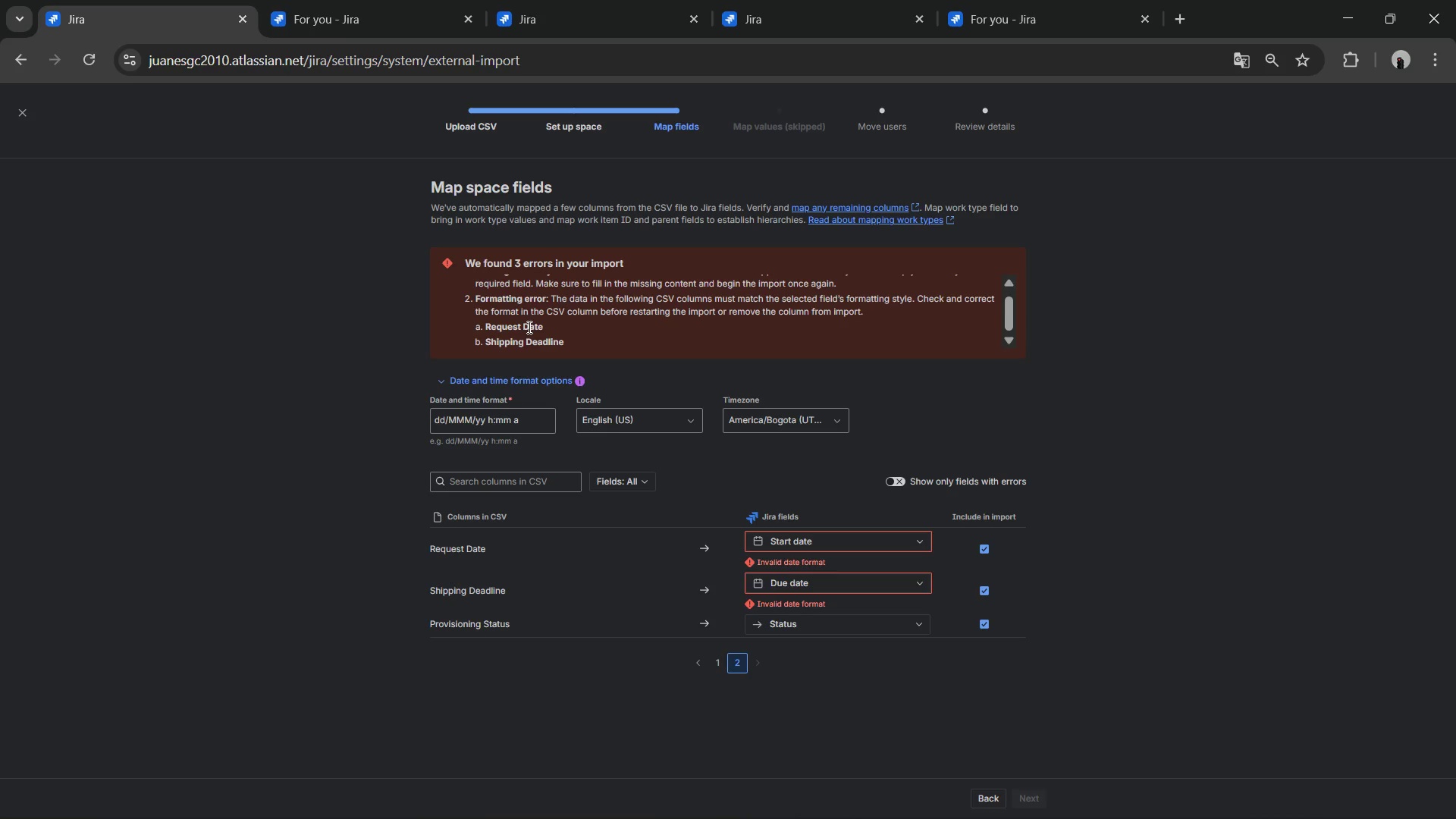 
double_click([528, 327])
 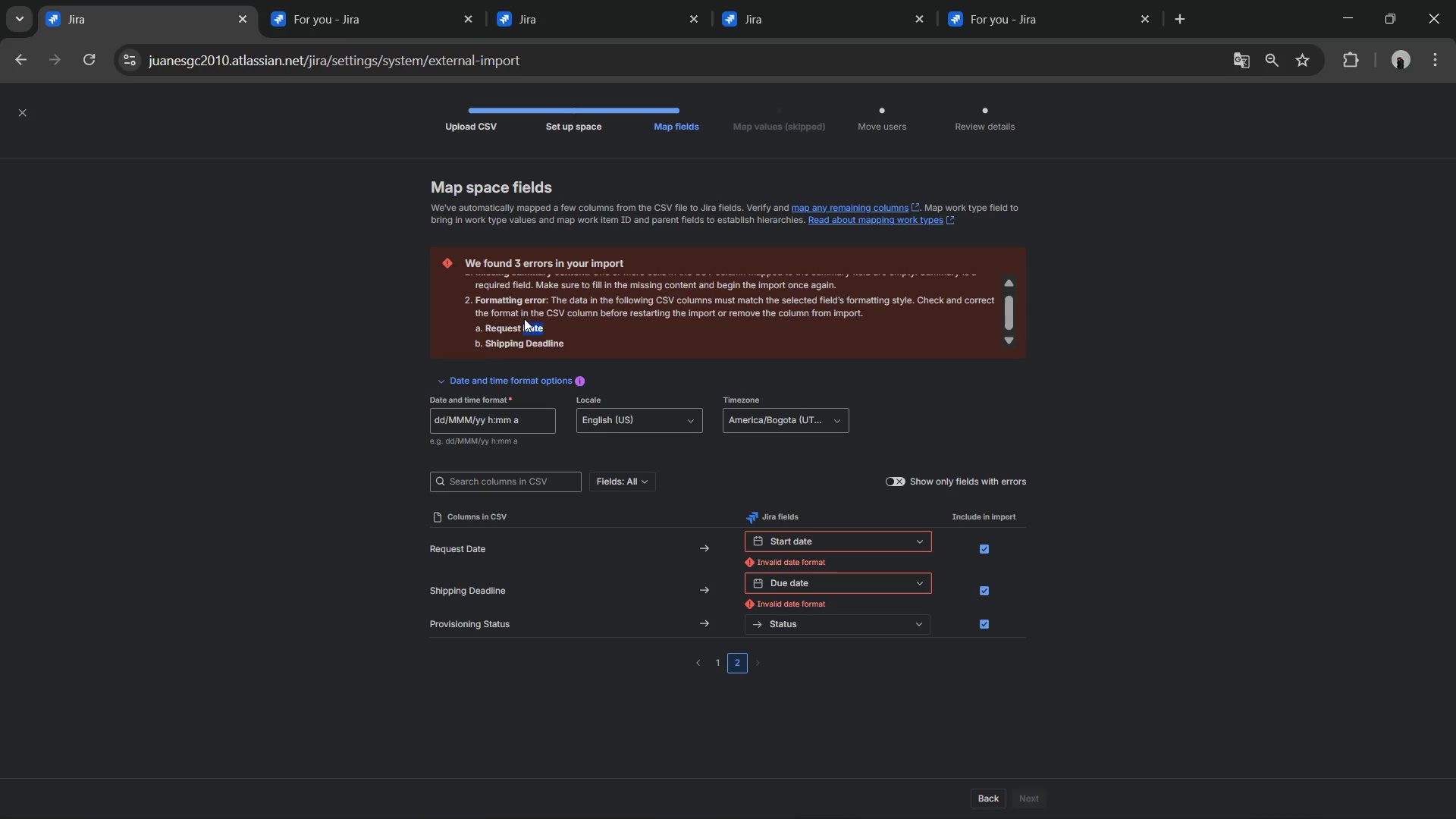 
scroll: coordinate [526, 315], scroll_direction: up, amount: 2.0
 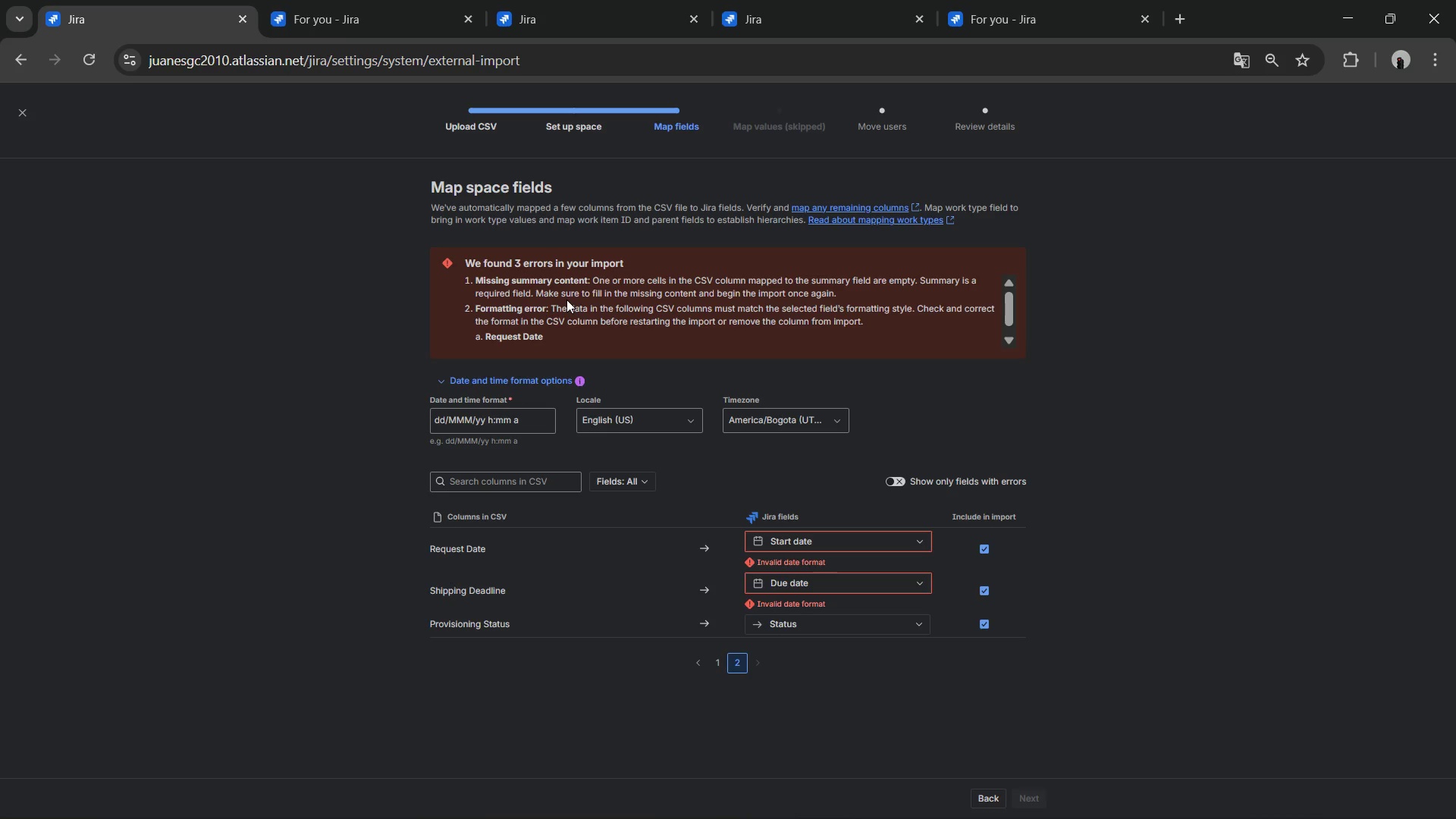 
double_click([566, 300])
 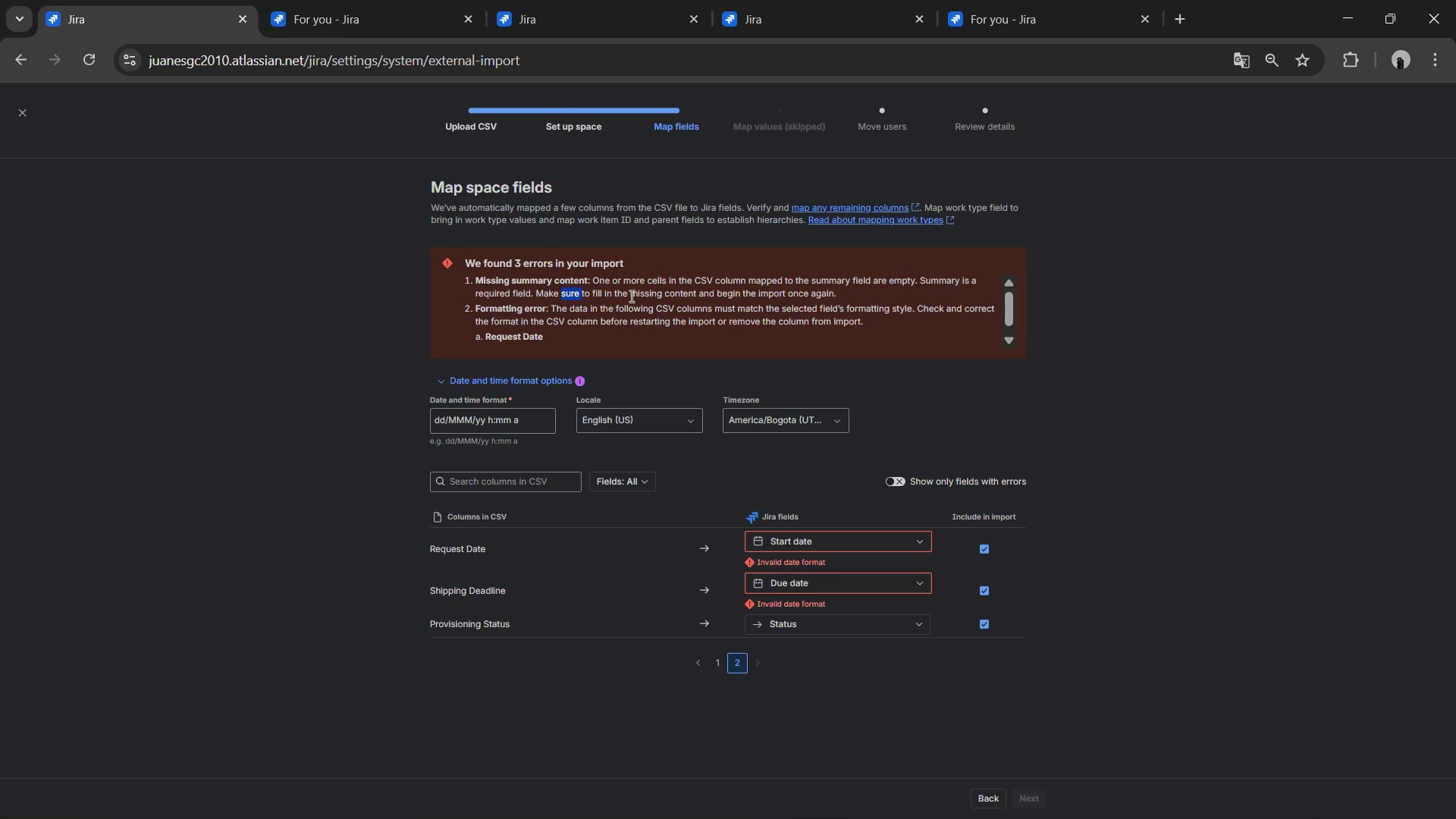 
scroll: coordinate [629, 300], scroll_direction: down, amount: 2.0
 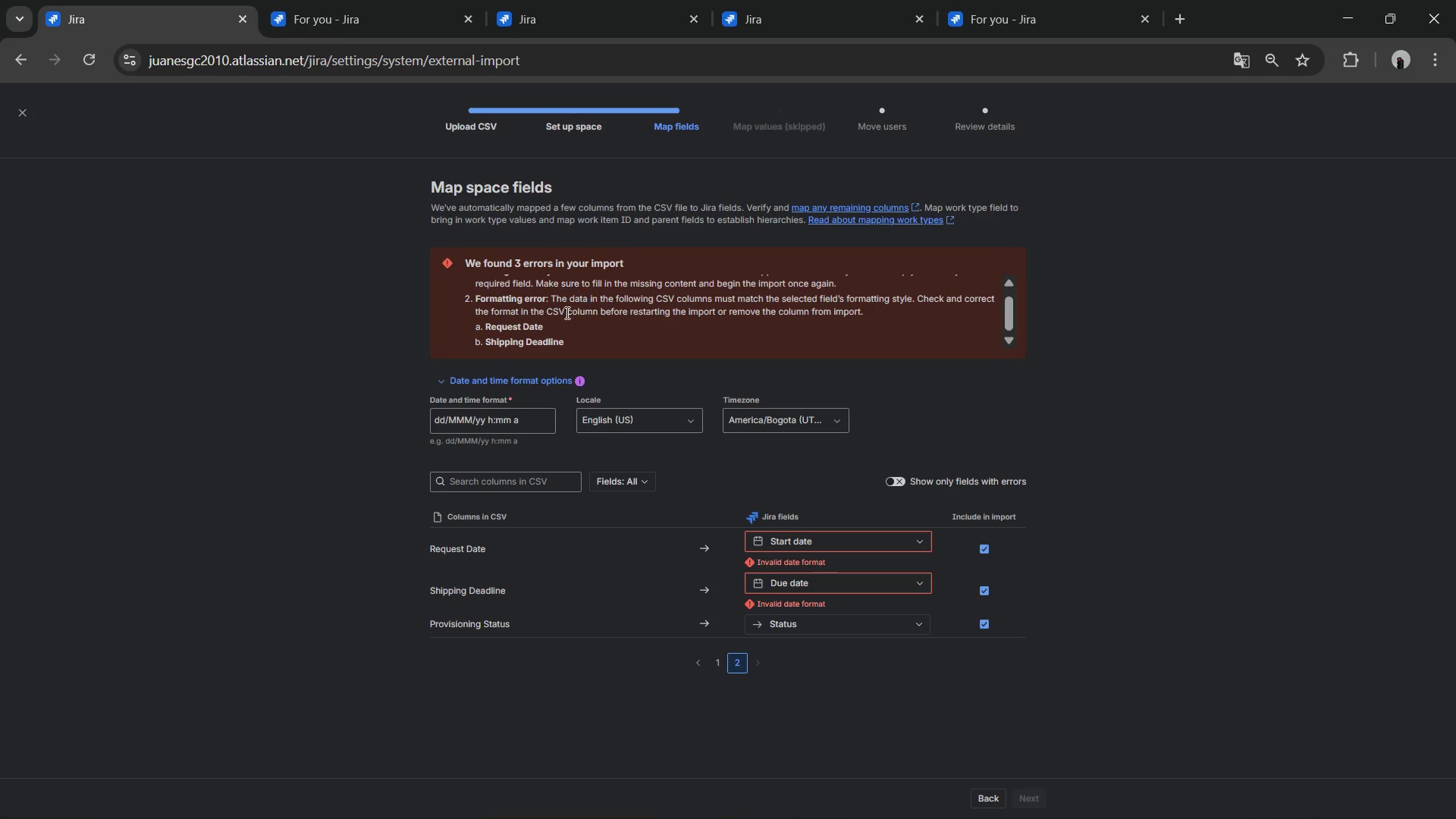 
left_click_drag(start_coordinate=[566, 312], to_coordinate=[746, 310])
 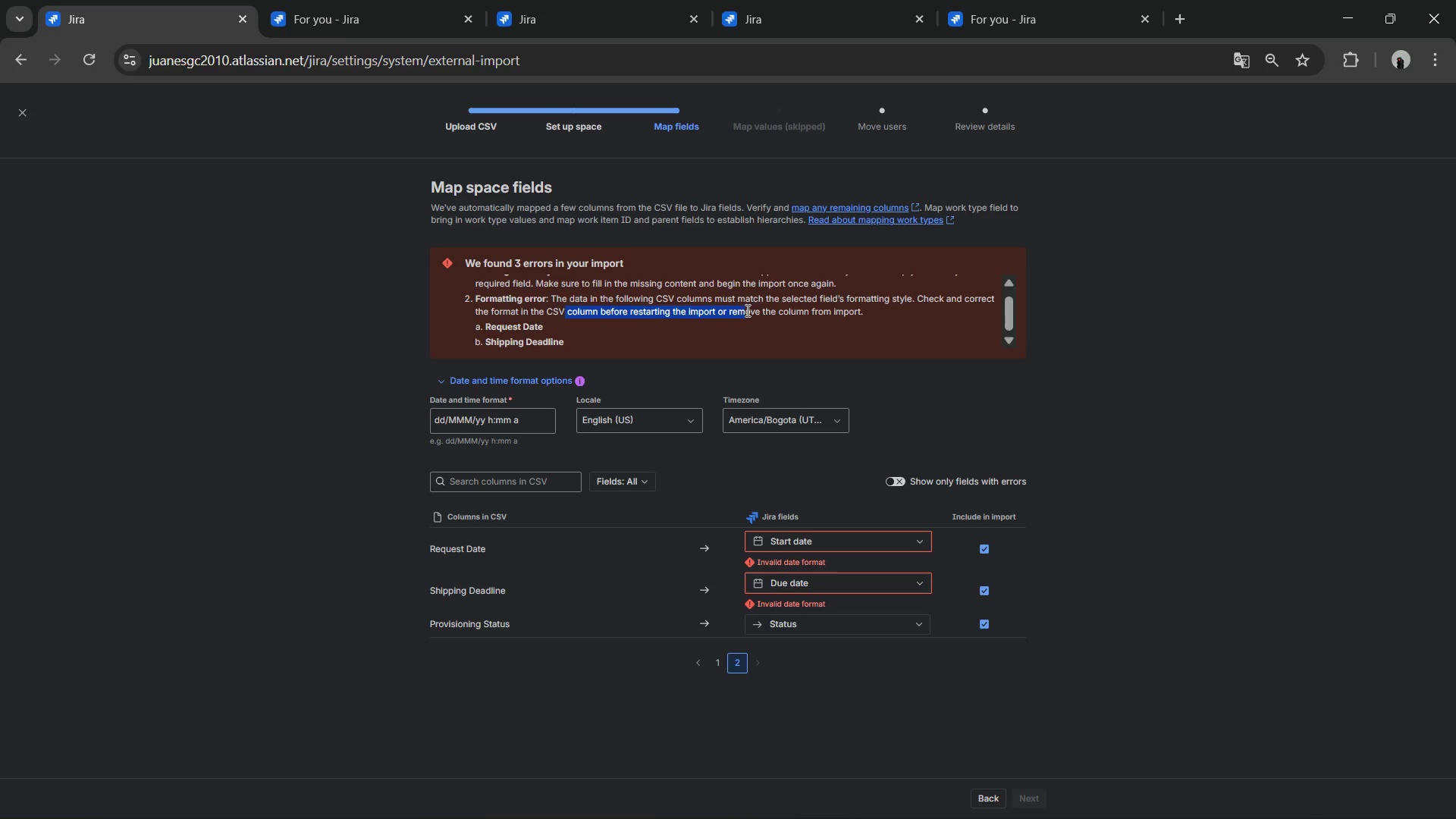 
left_click([746, 310])
 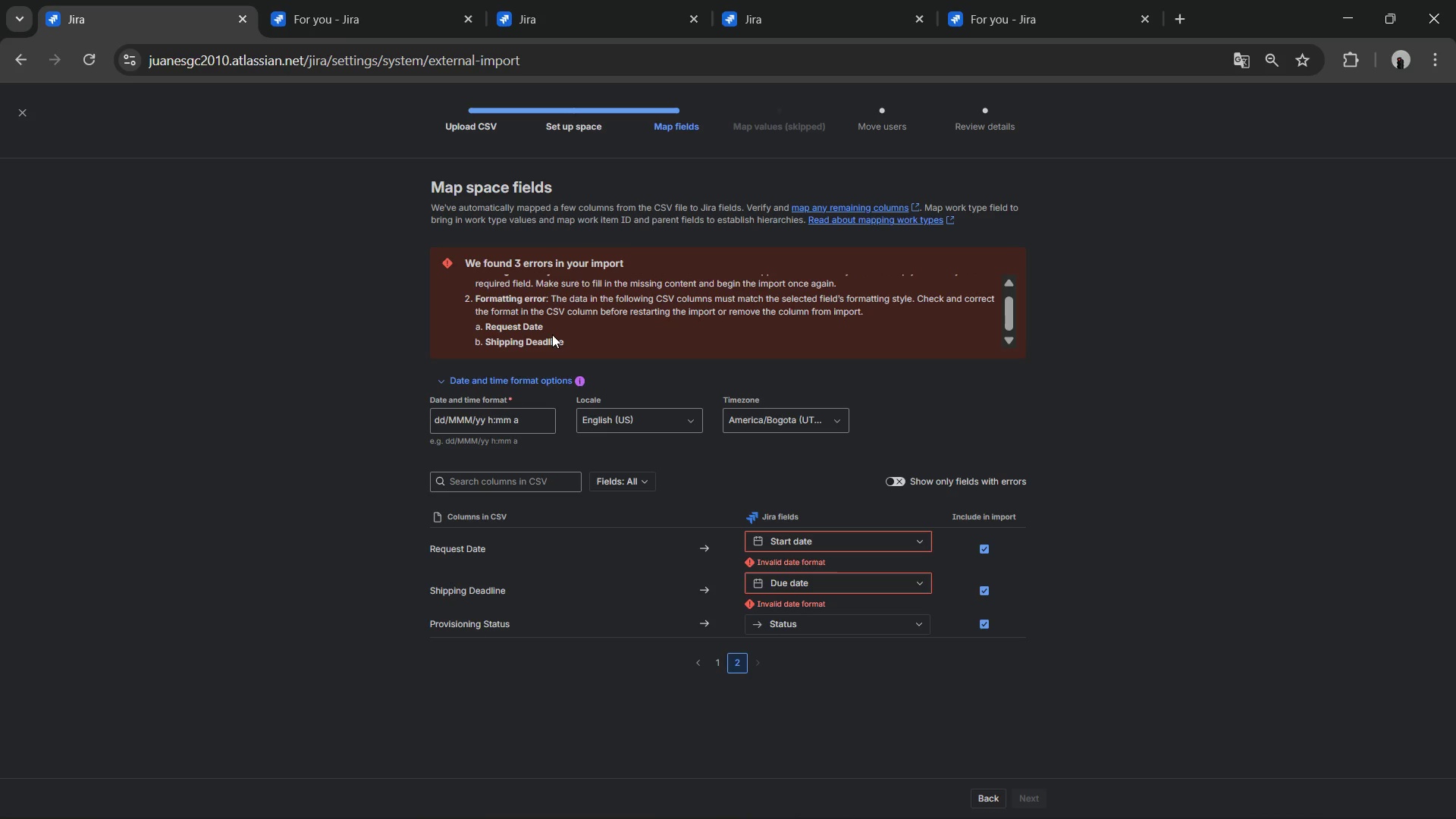 
left_click([523, 416])
 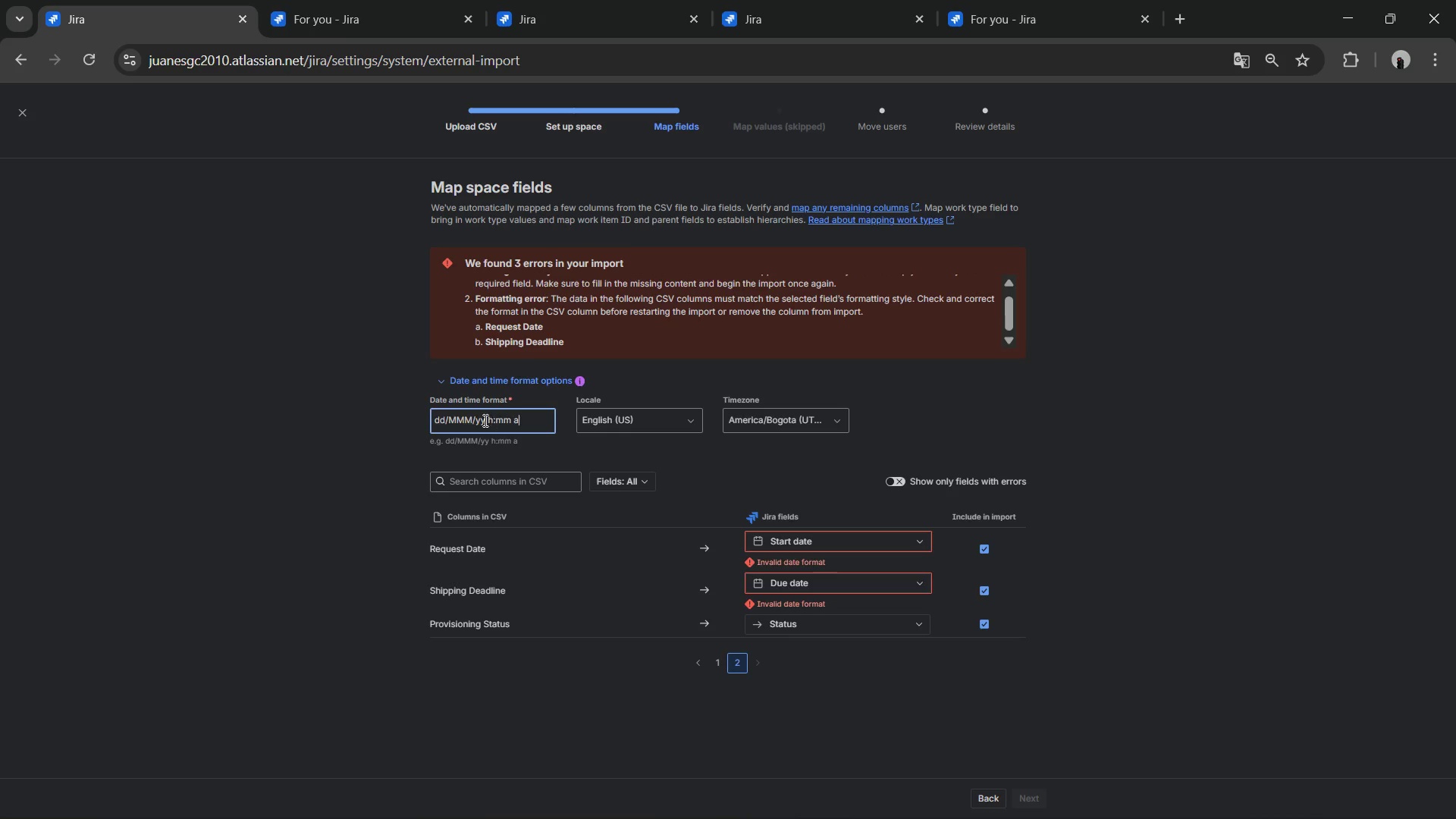 
left_click([456, 417])
 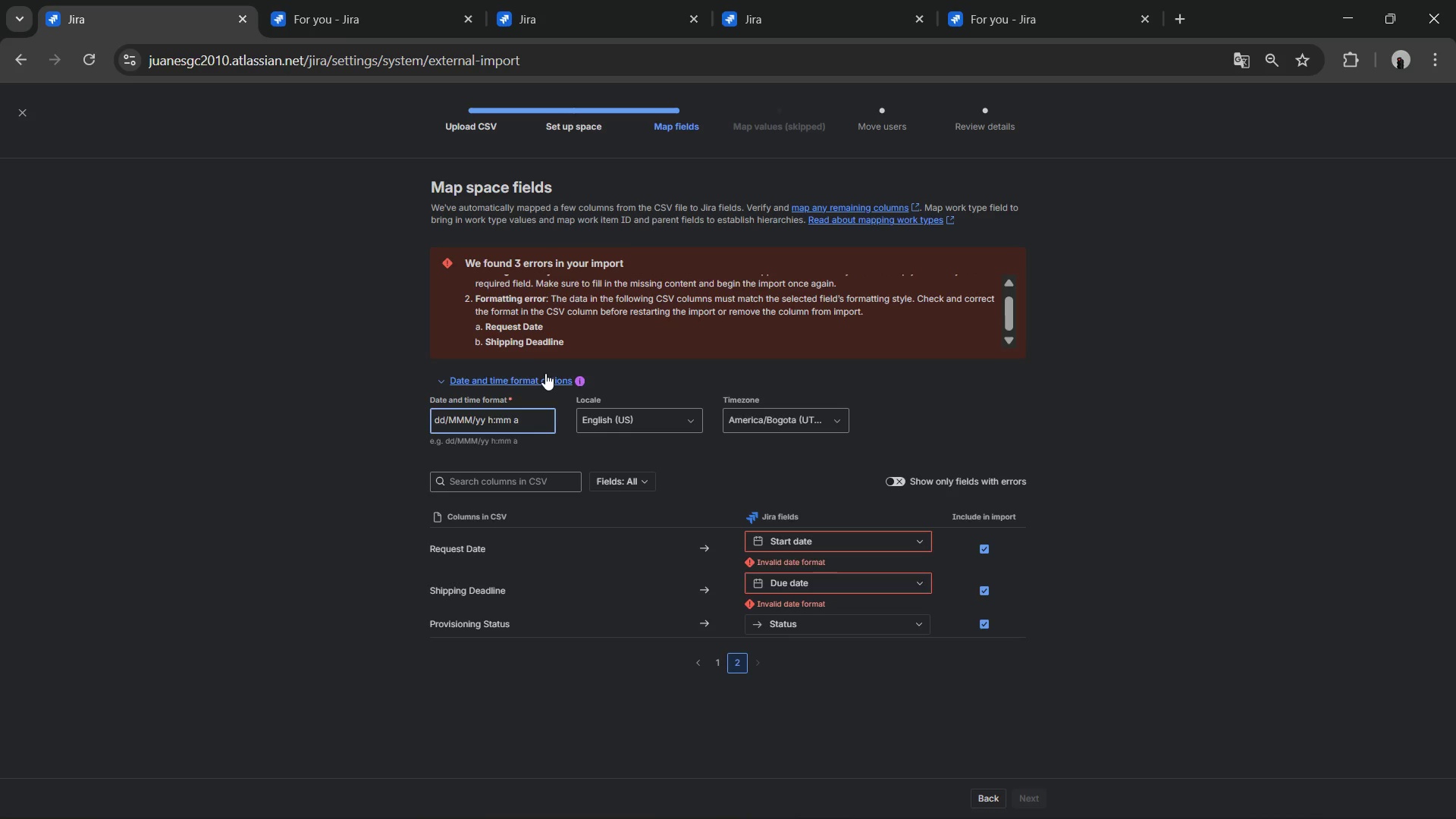 
key(Backspace)
 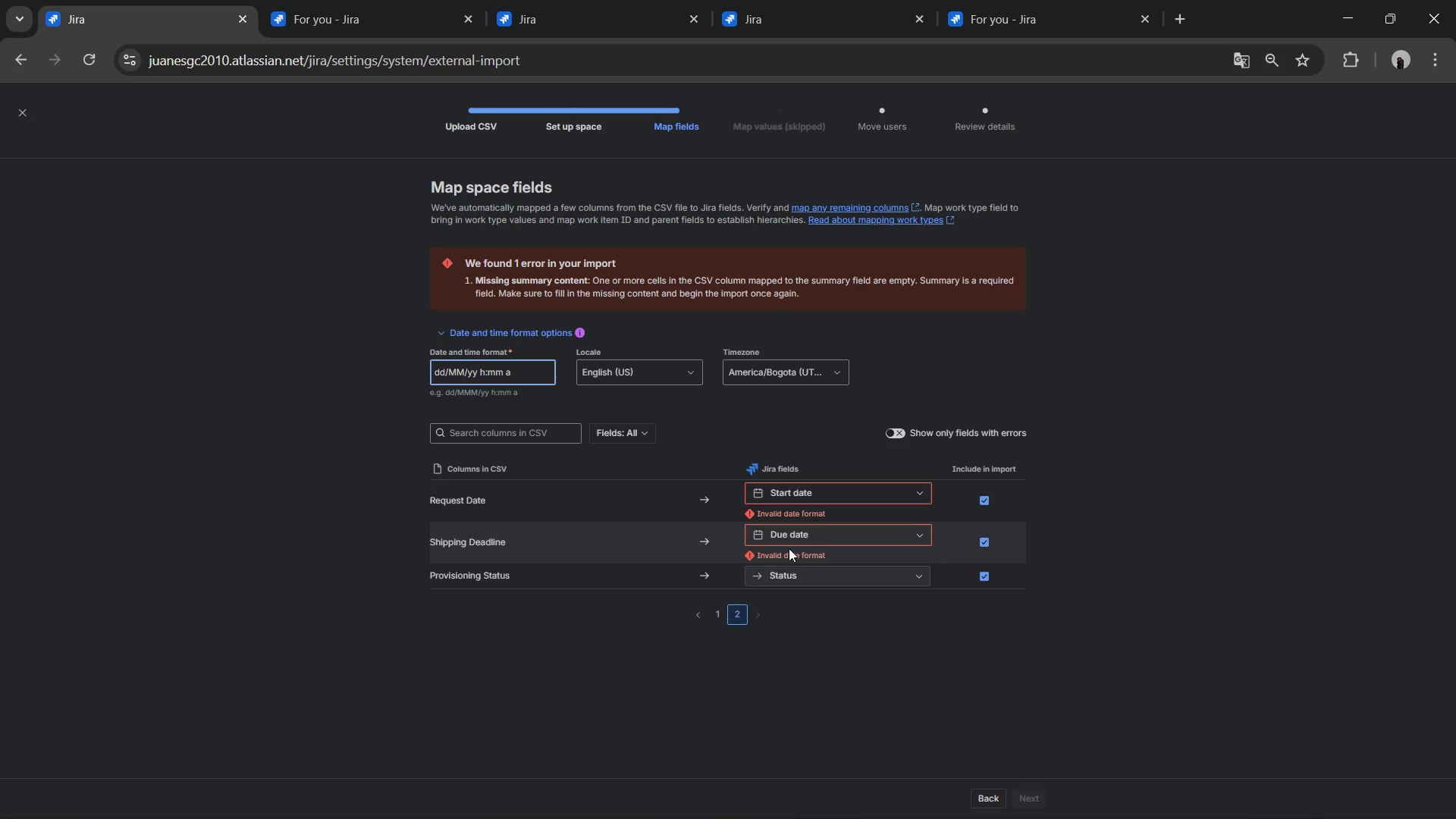 
wait(5.38)
 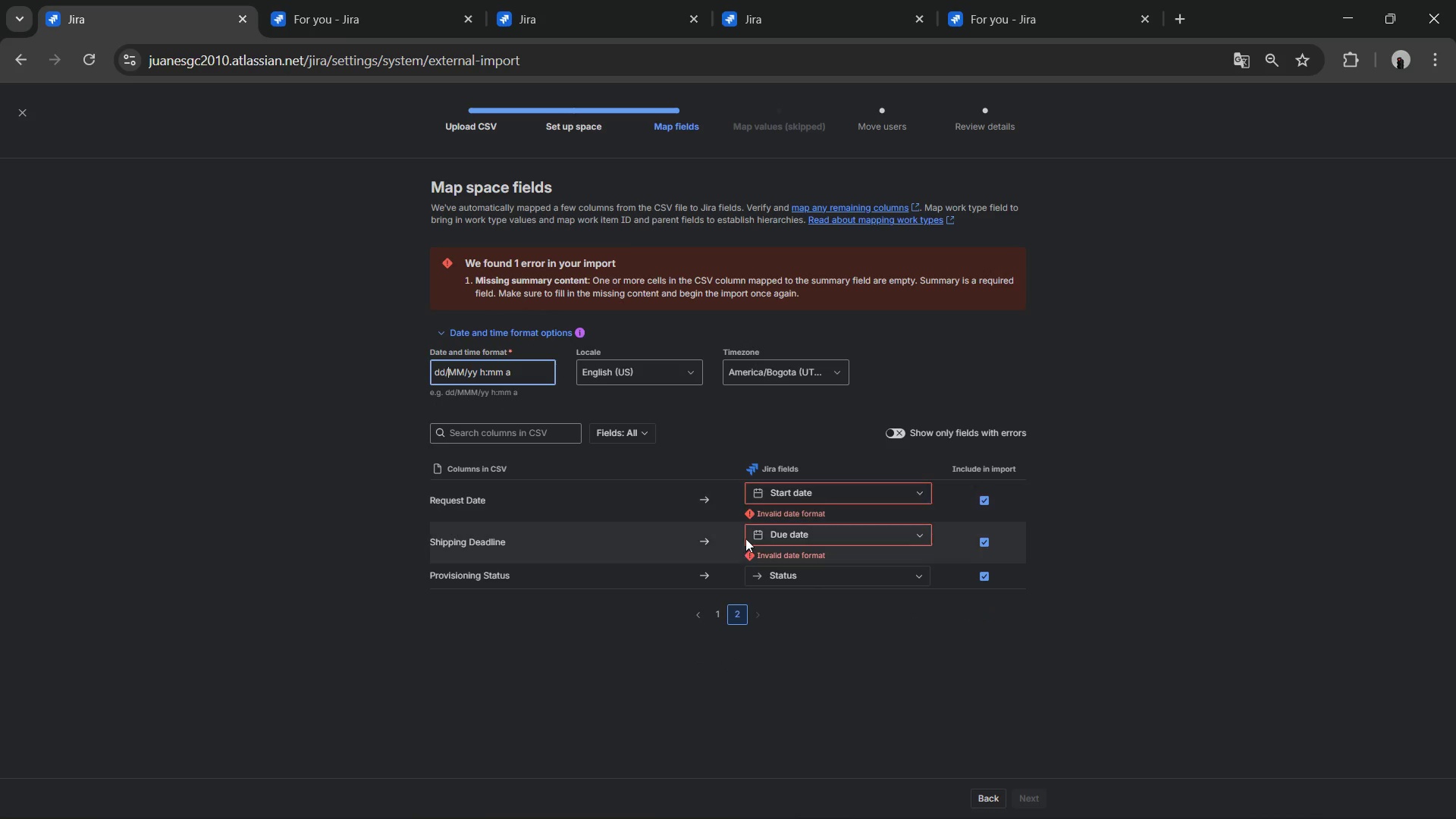 
left_click([714, 621])
 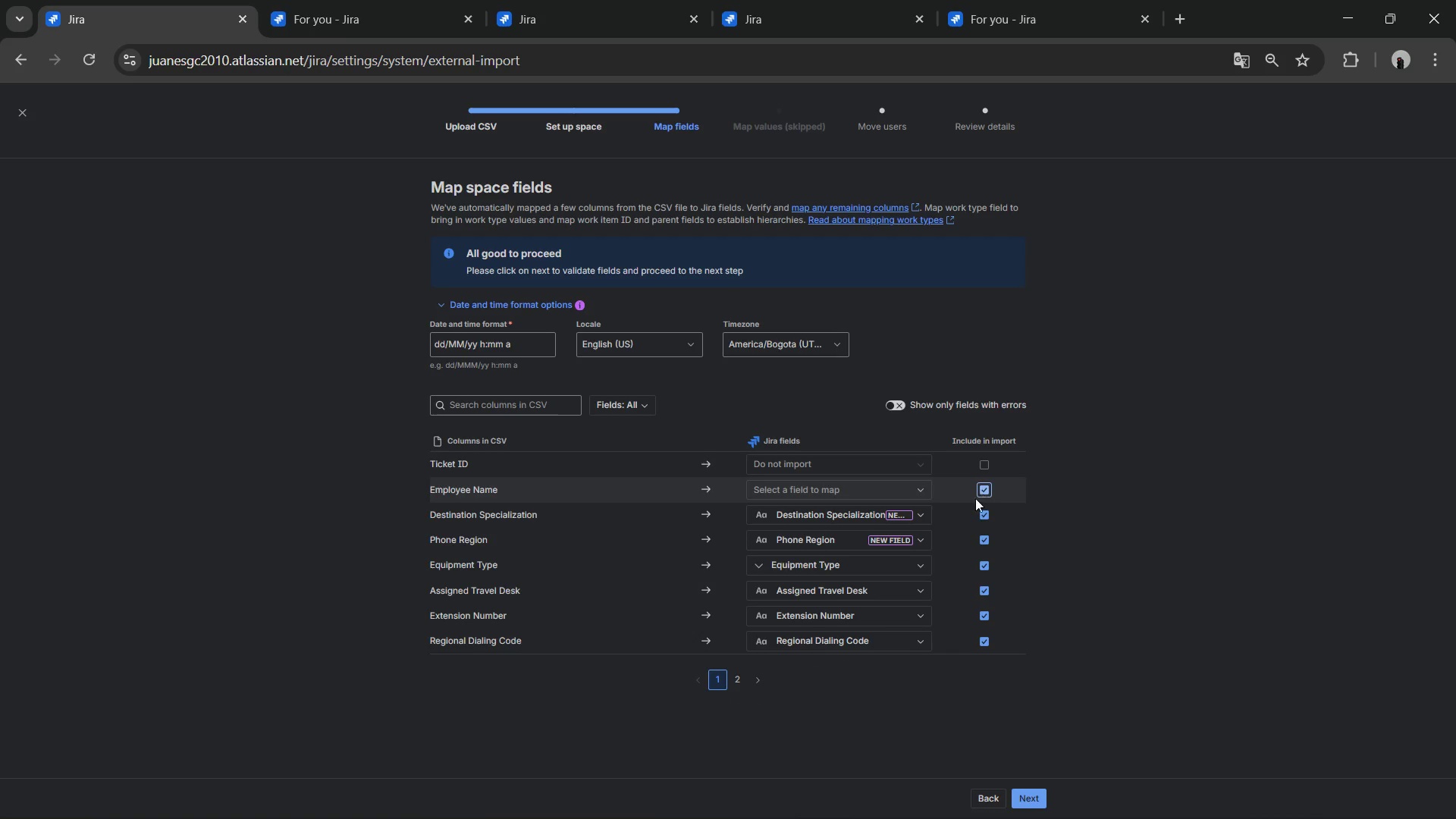 
left_click([891, 490])
 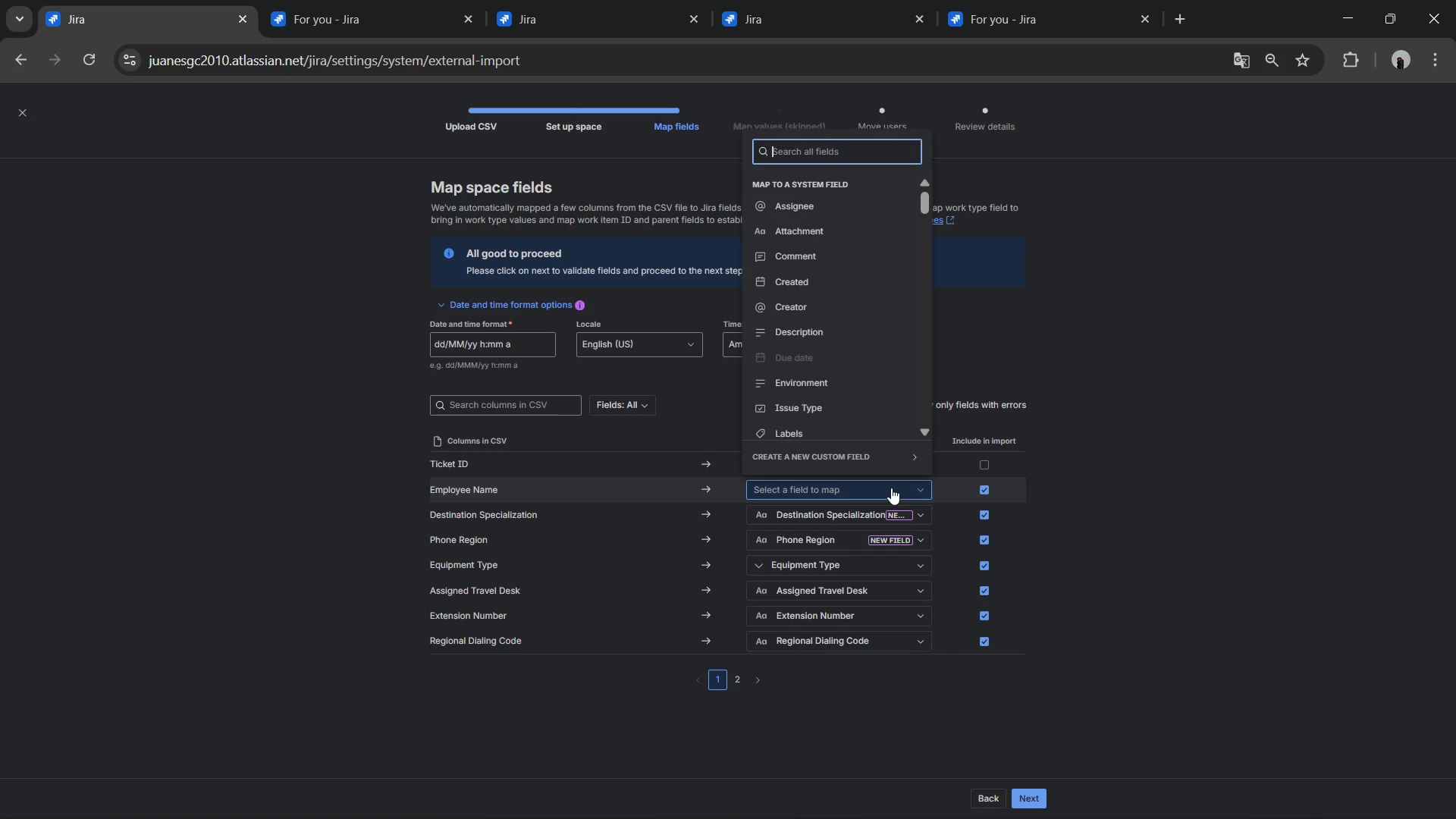 
type(summ)
 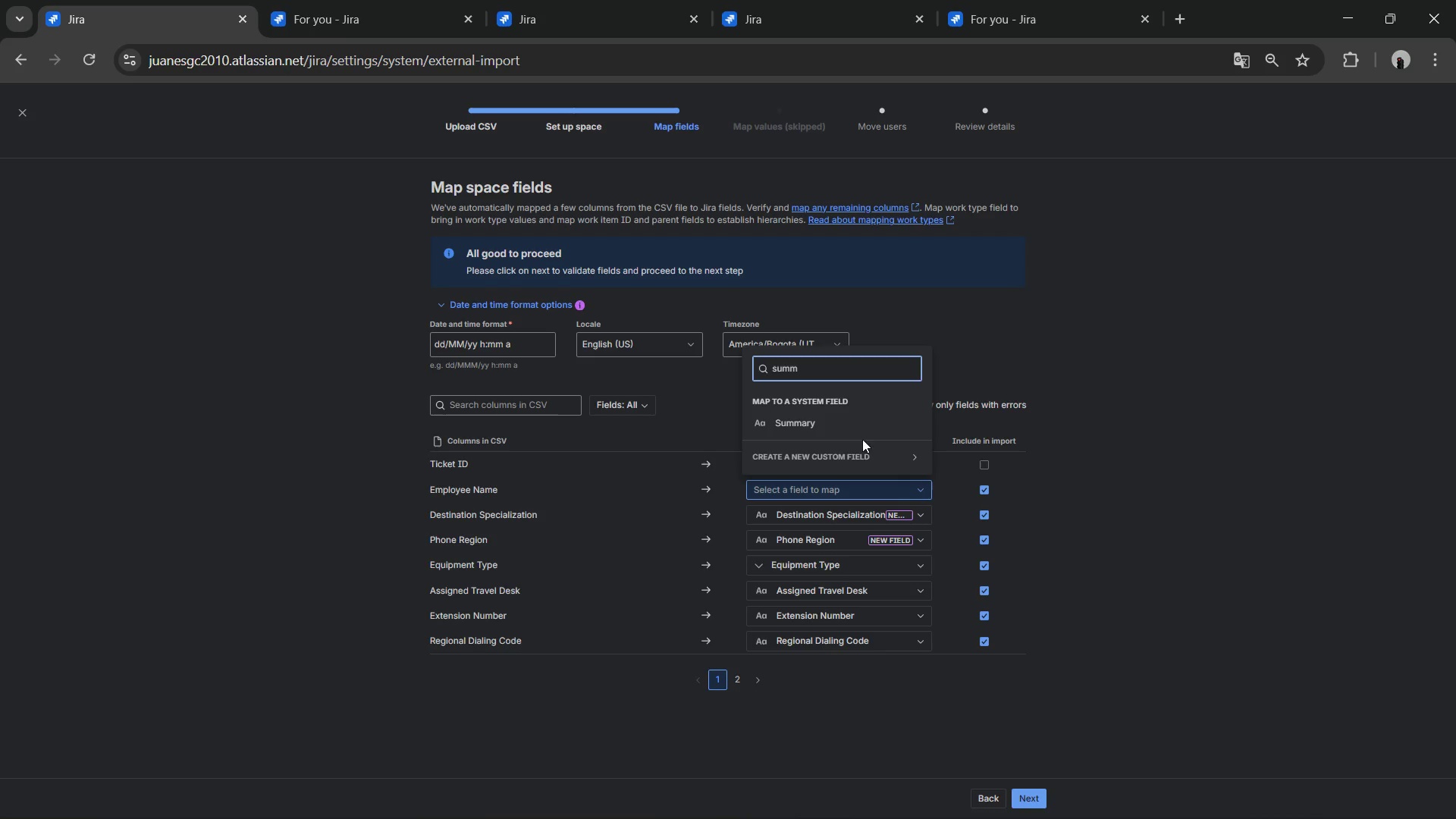 
left_click([849, 431])
 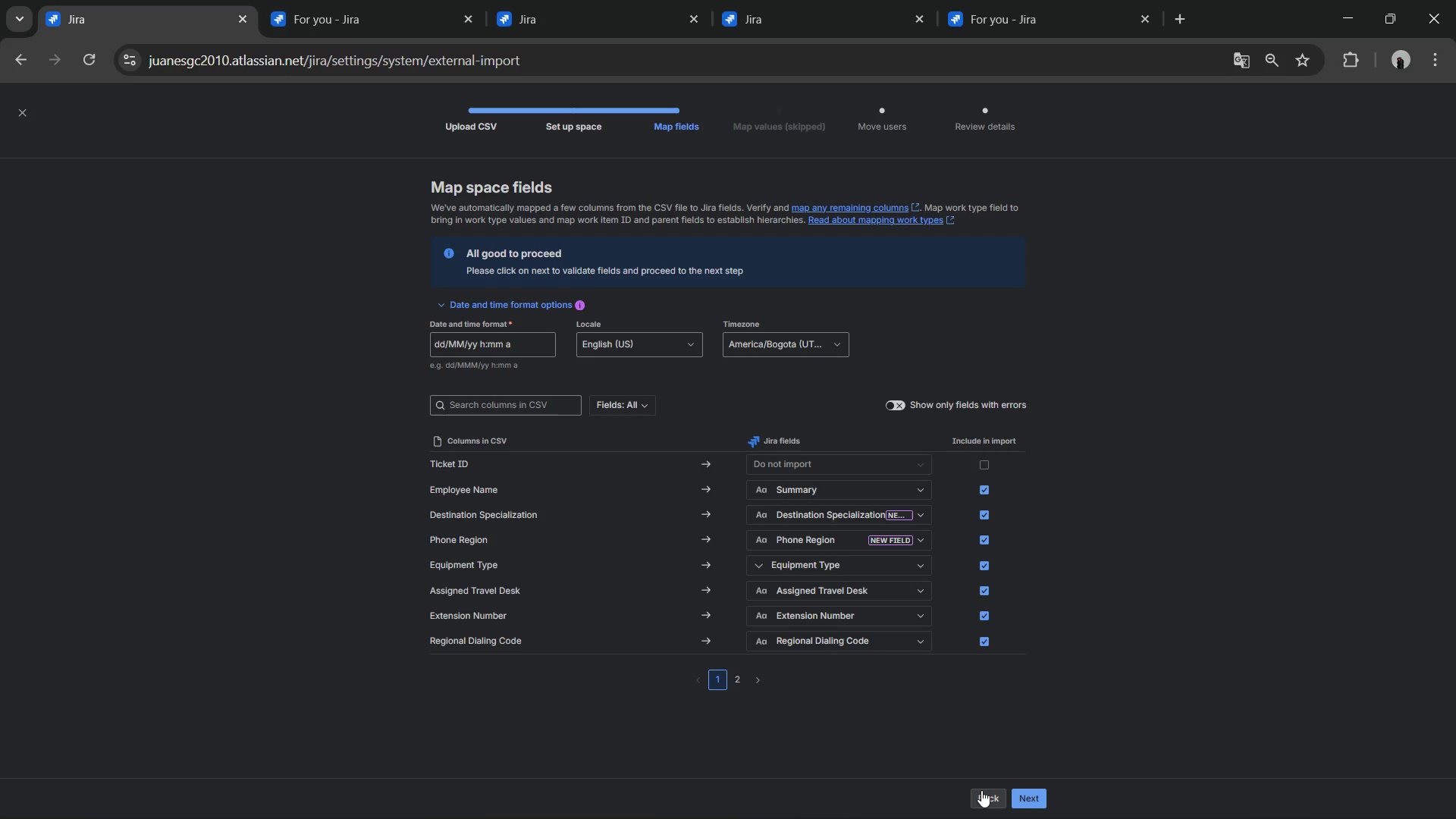 
wait(6.86)
 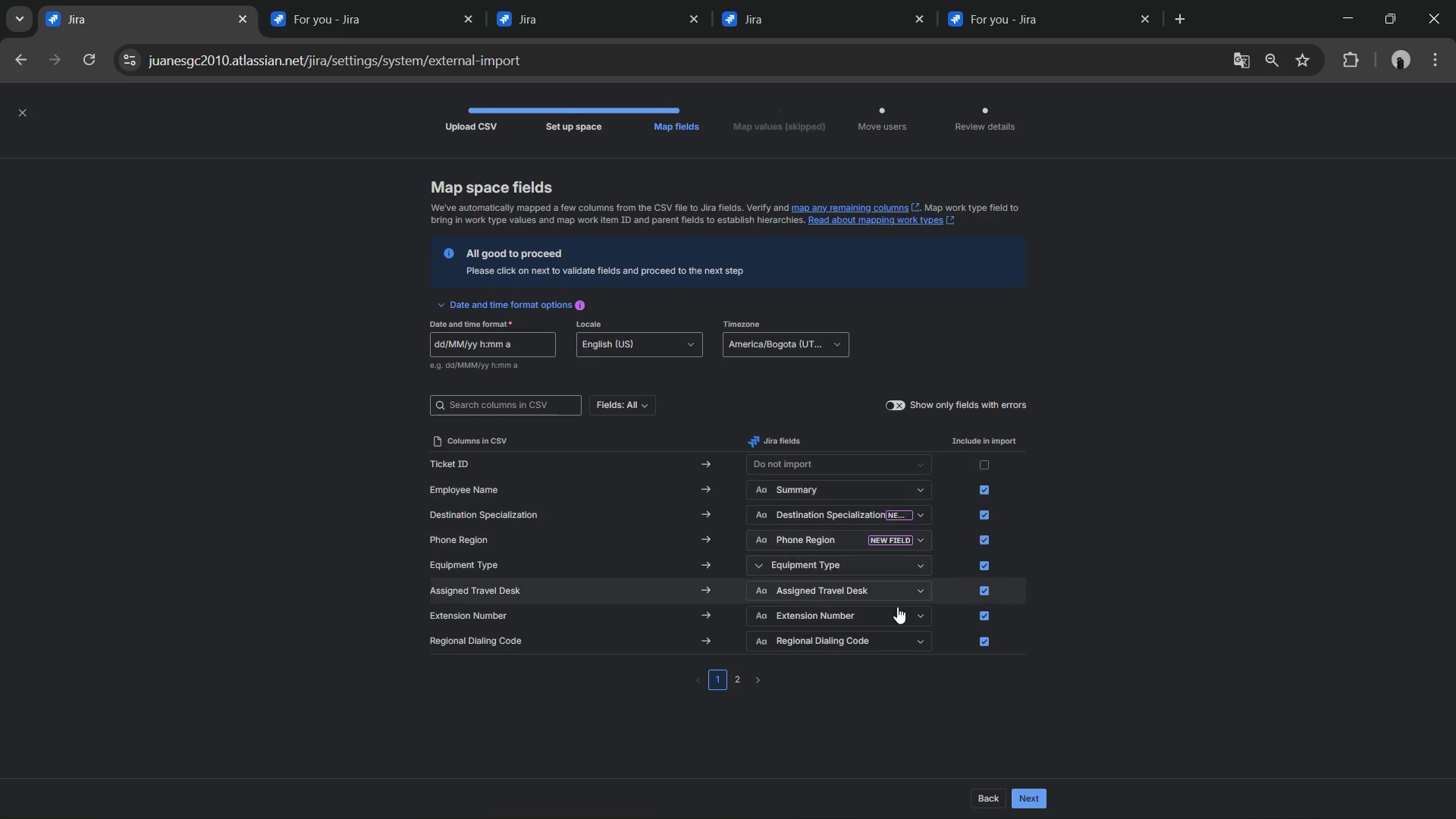 
left_click([981, 790])
 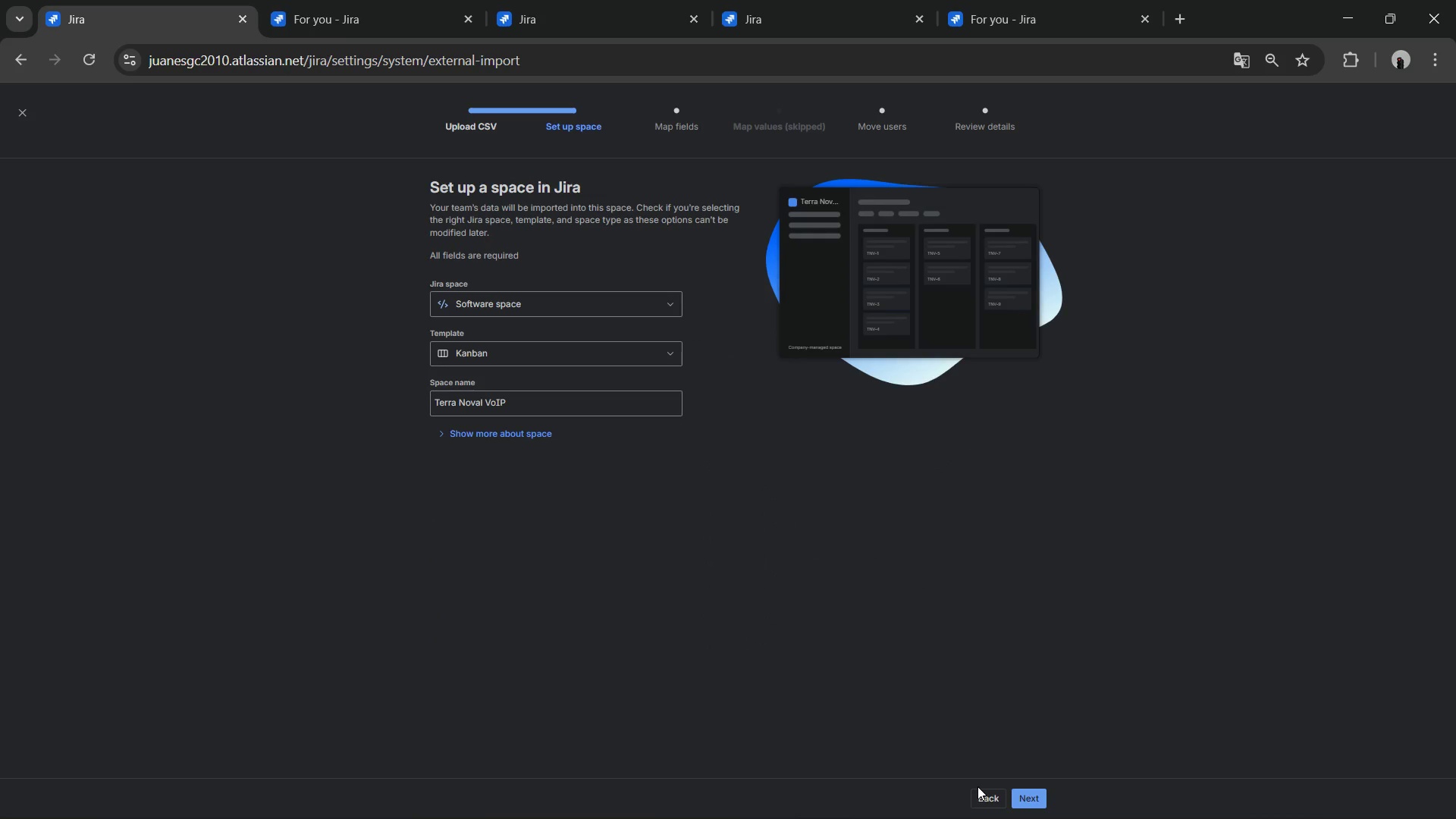 
left_click([981, 794])
 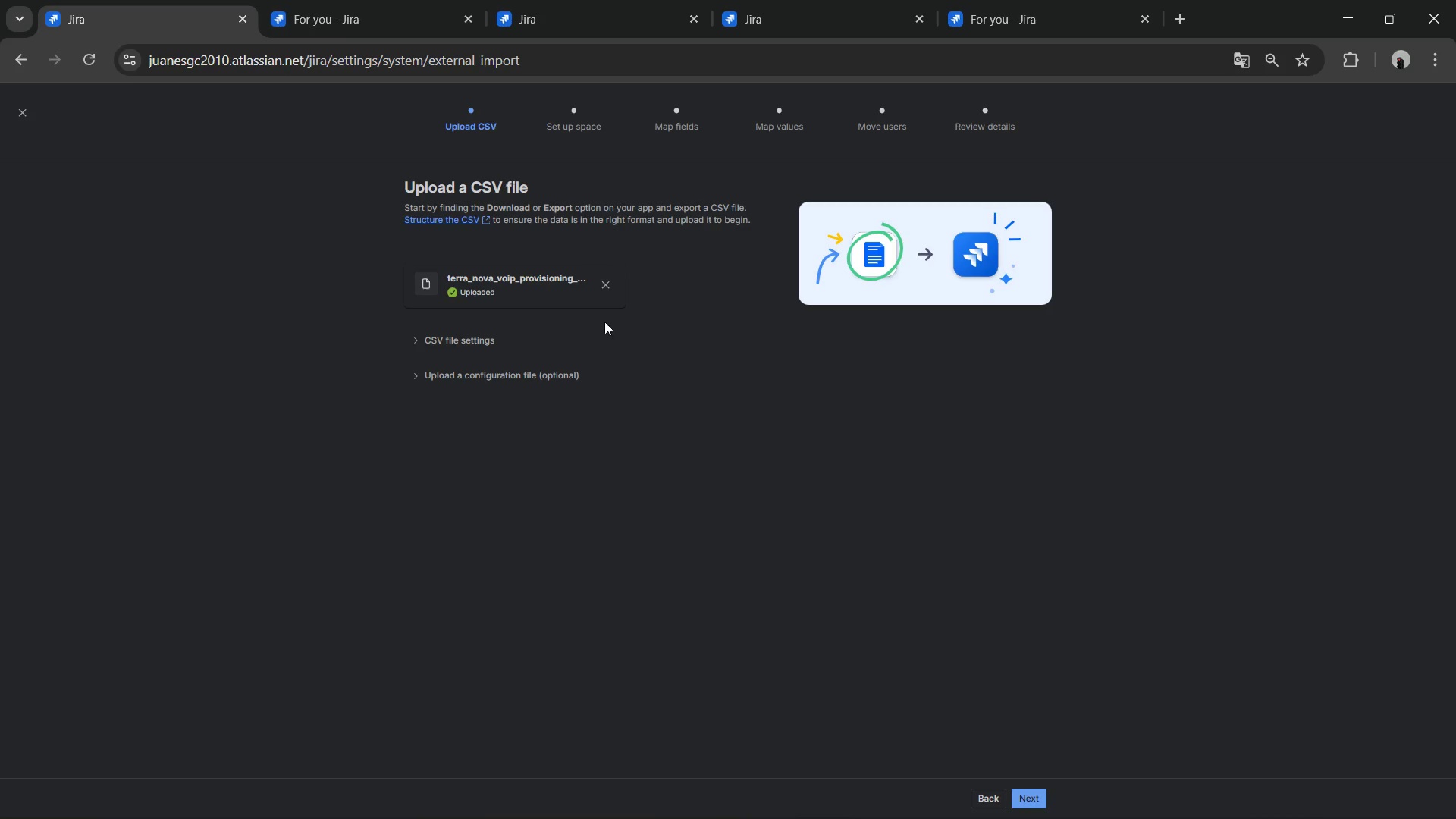 
left_click([607, 284])
 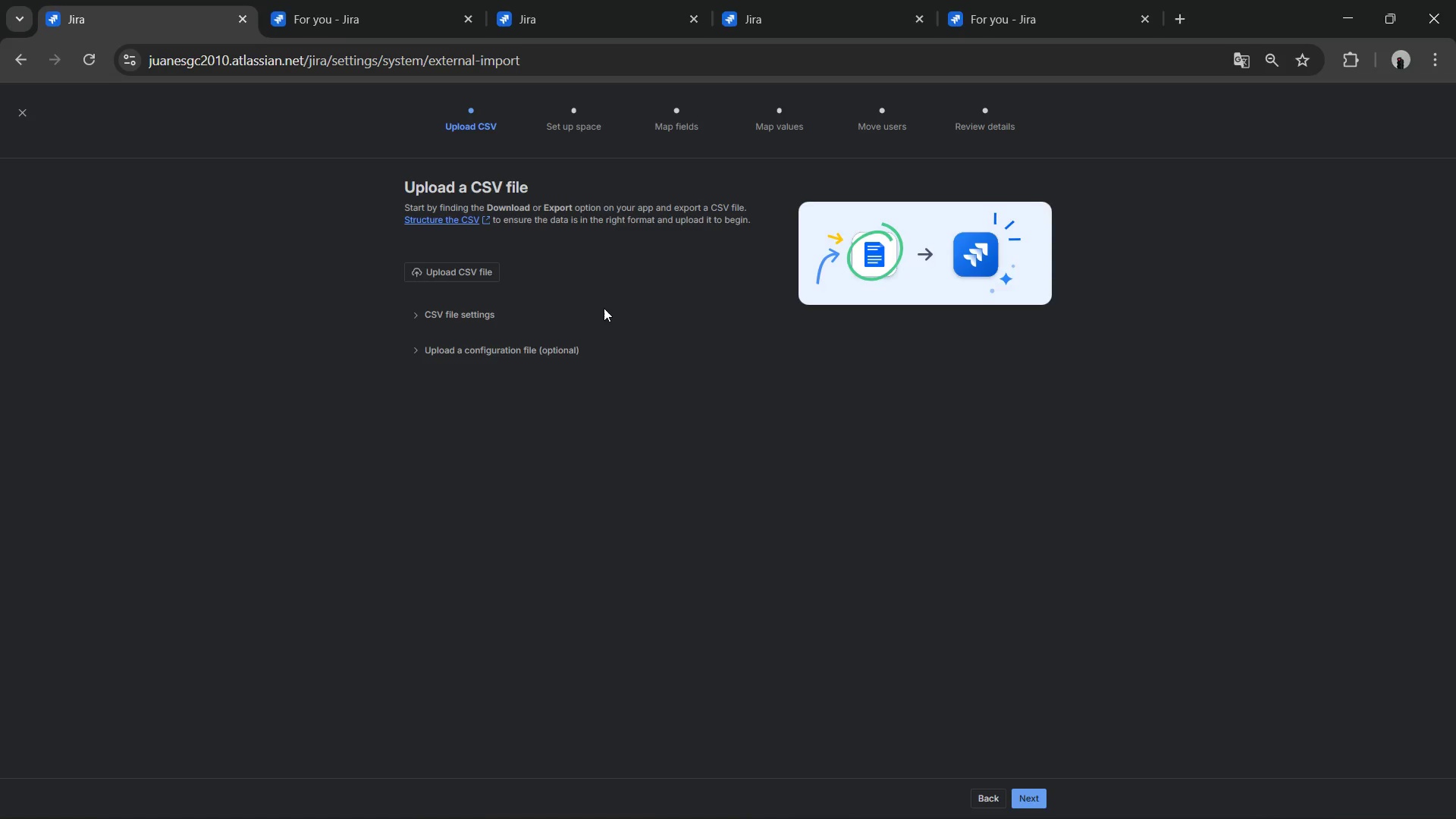 
key(Alt+AltLeft)
 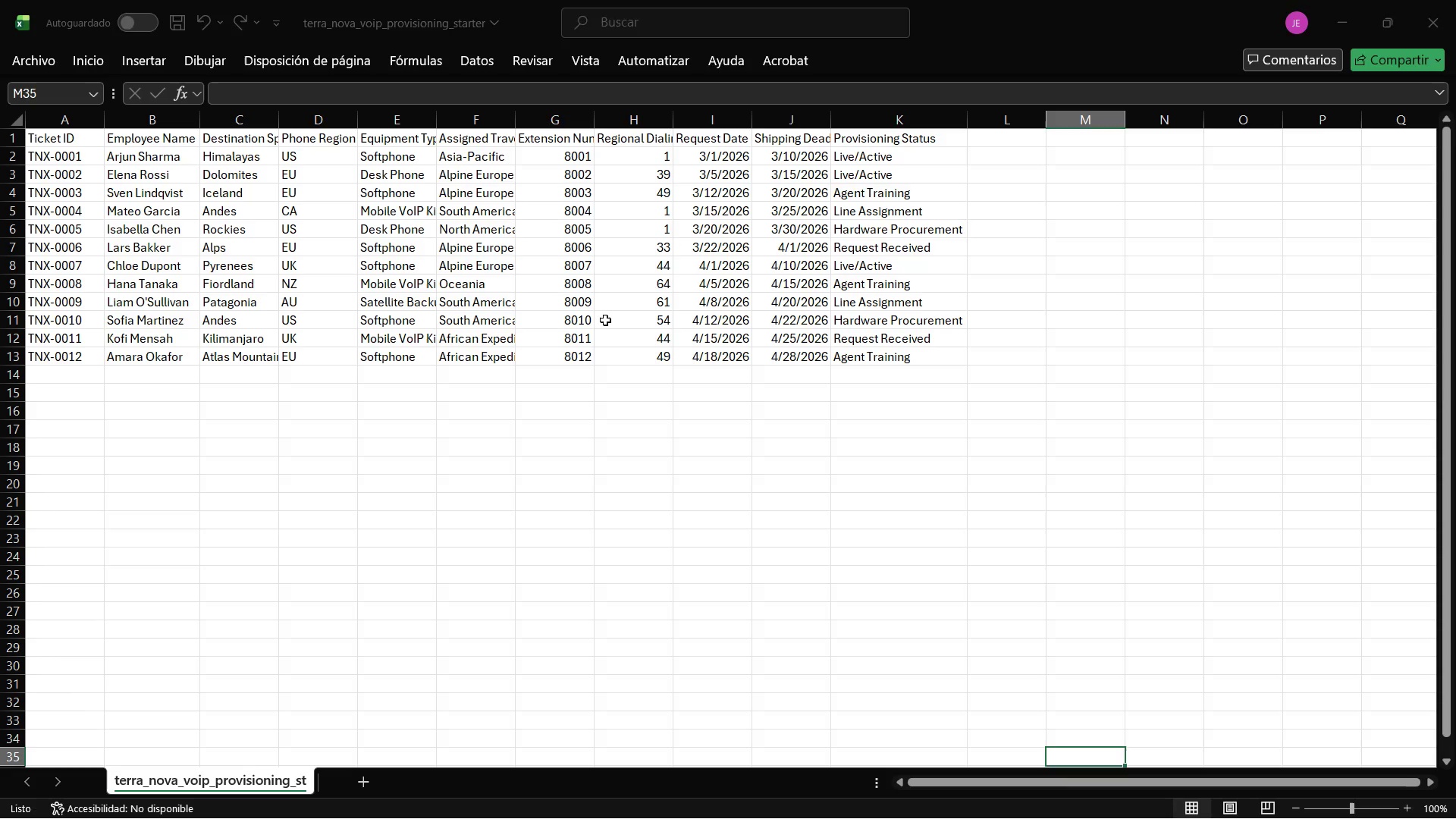 
key(Alt+Tab)
 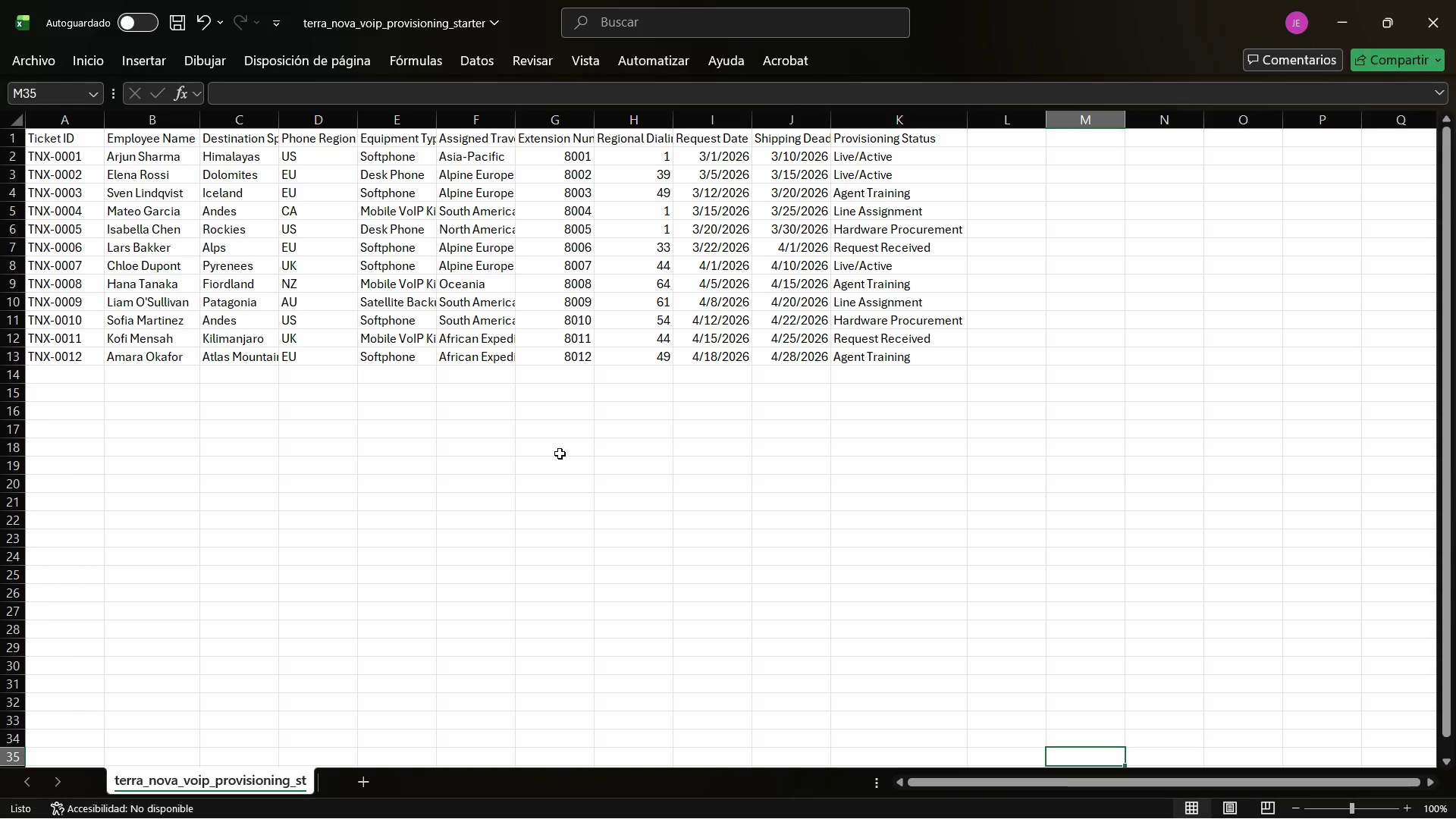 
left_click([560, 453])
 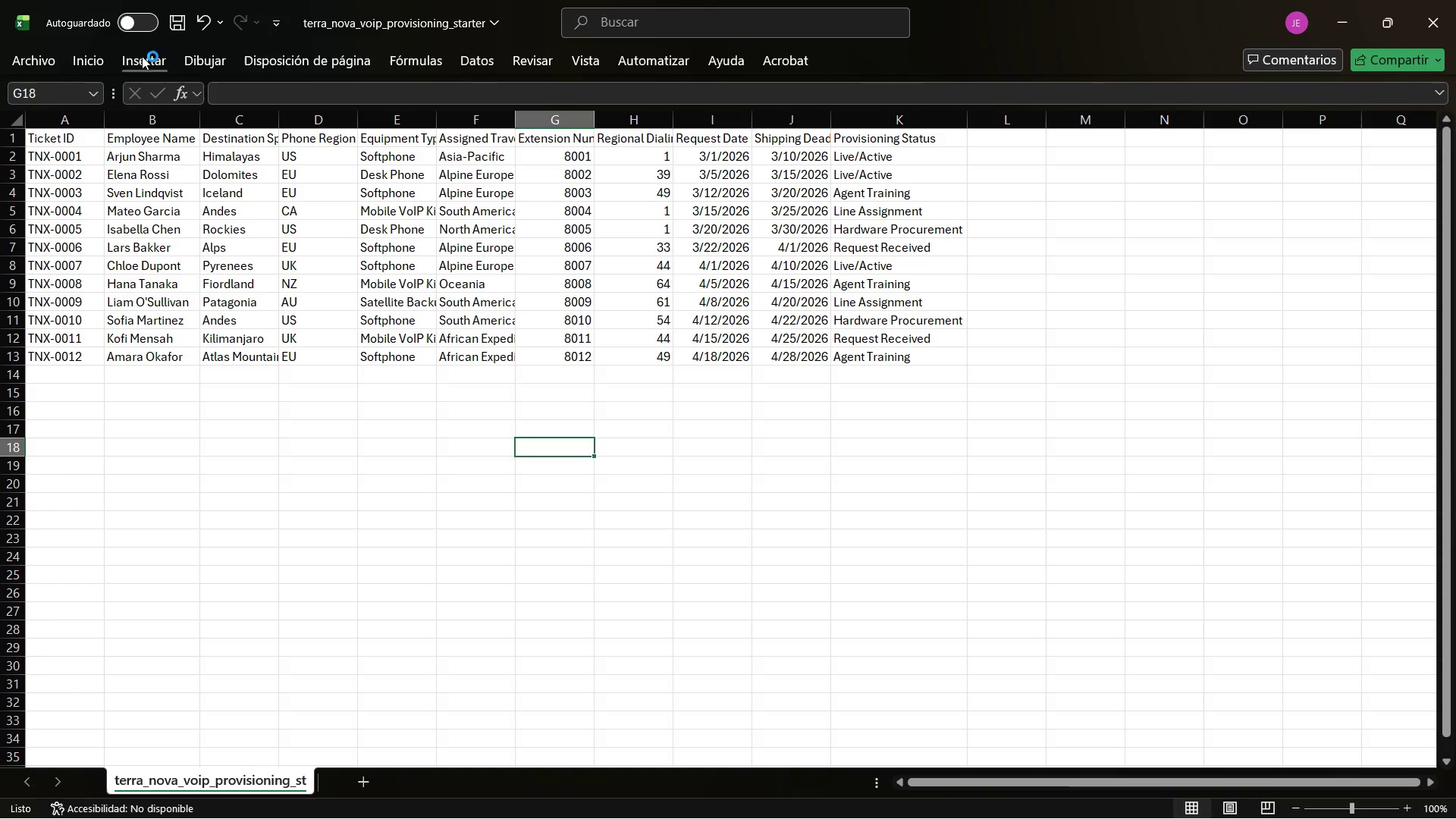 
left_click([174, 20])
 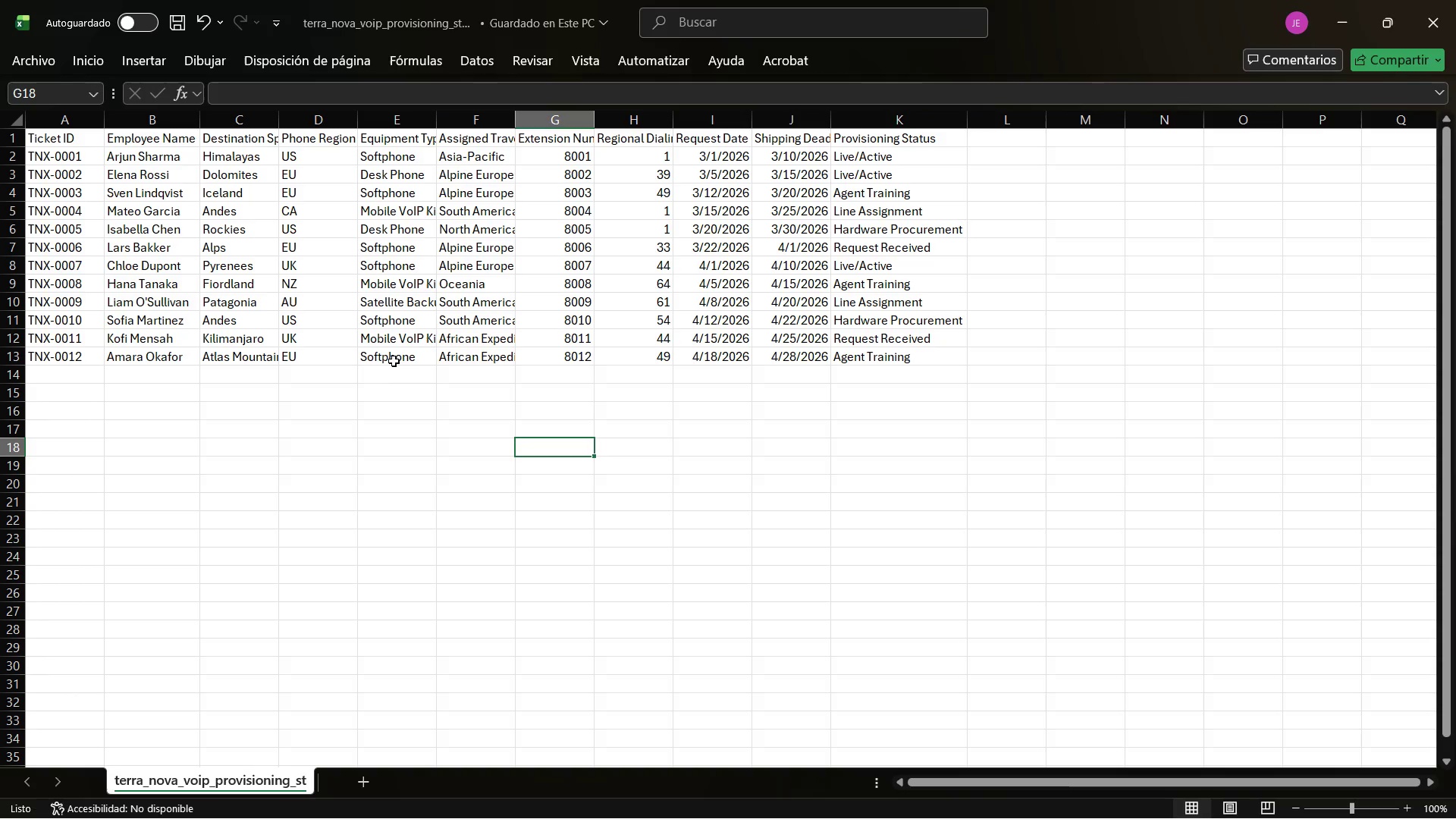 
left_click([400, 399])
 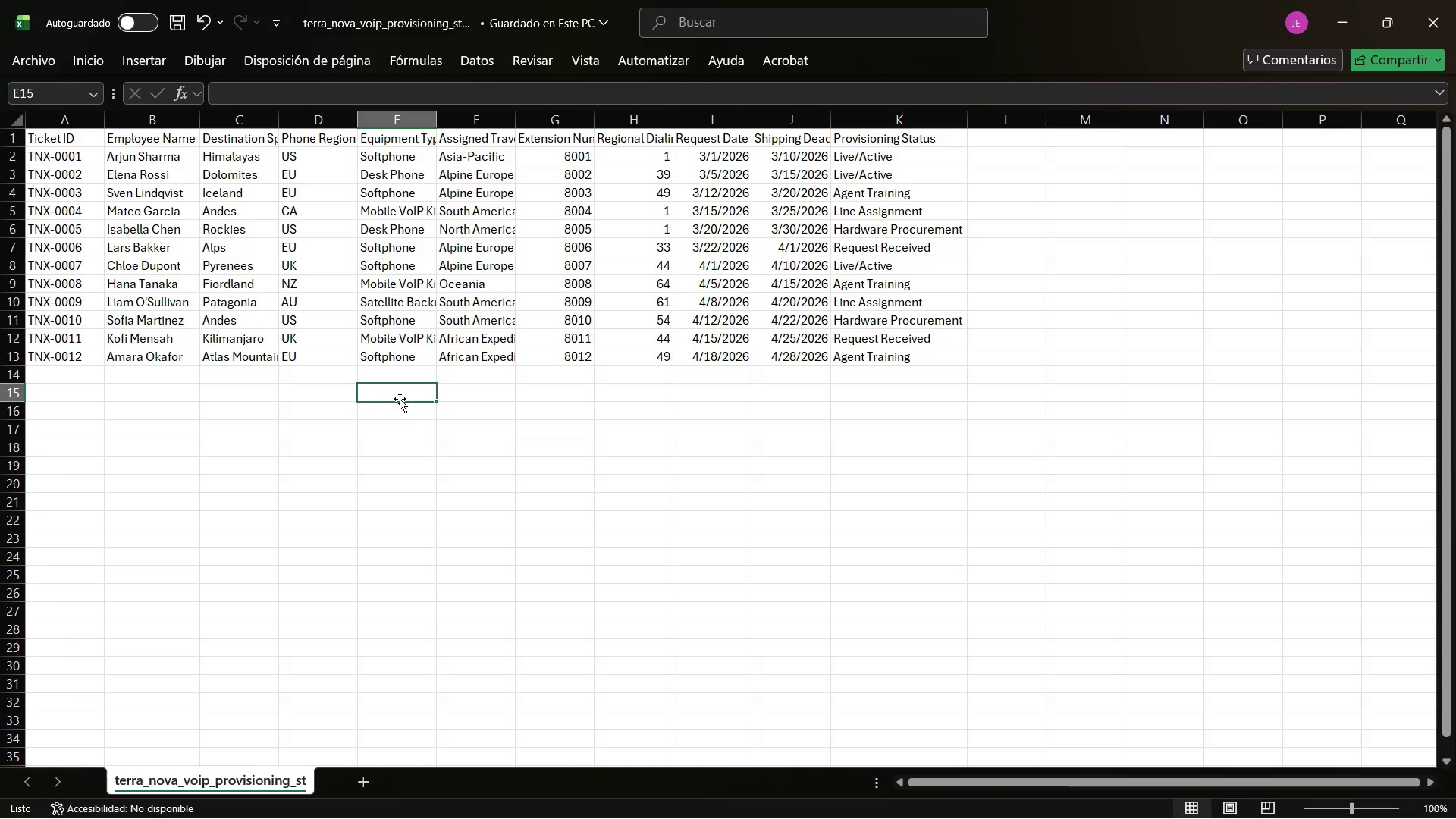 
key(Alt+AltLeft)
 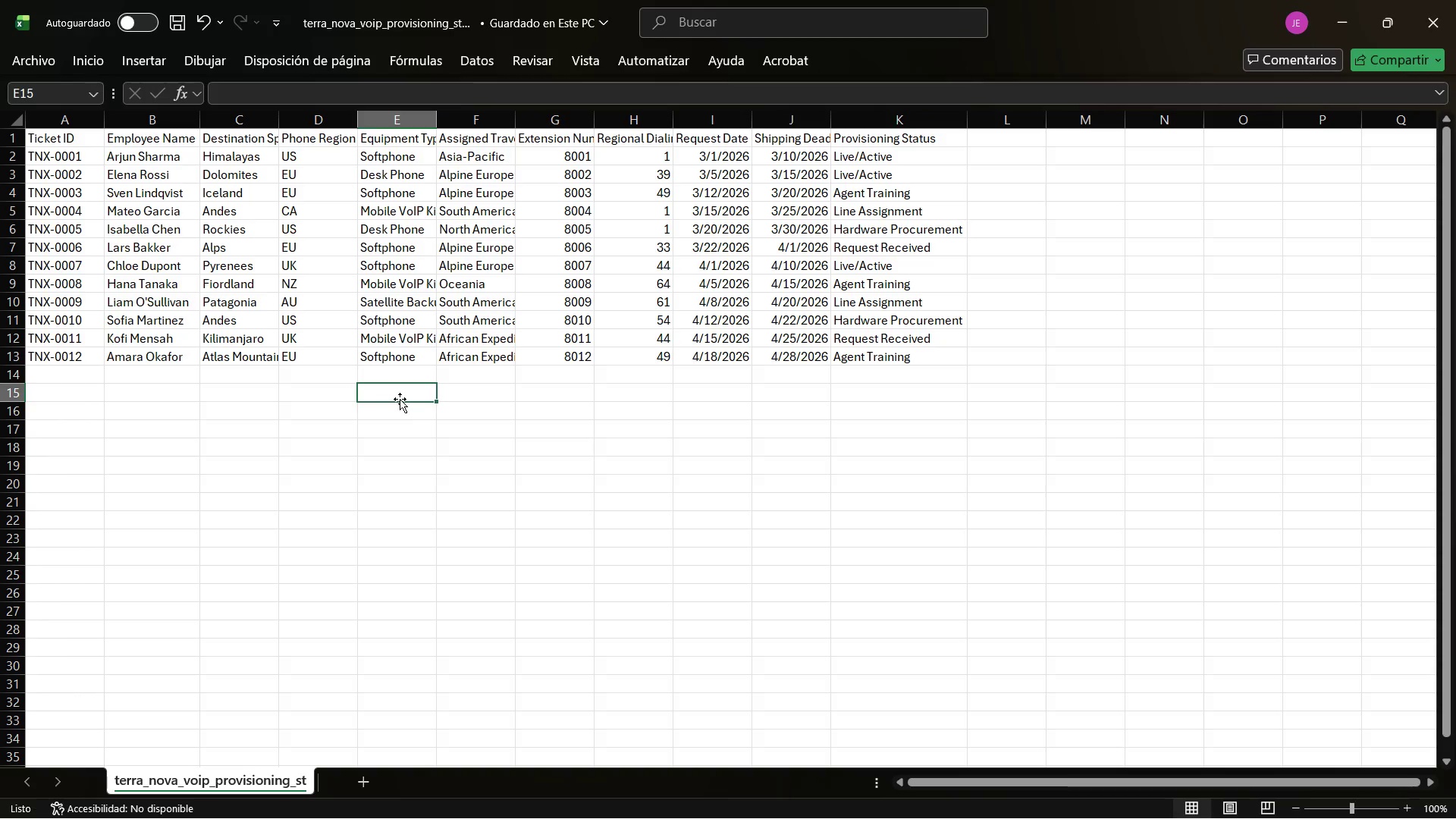 
key(Tab)
 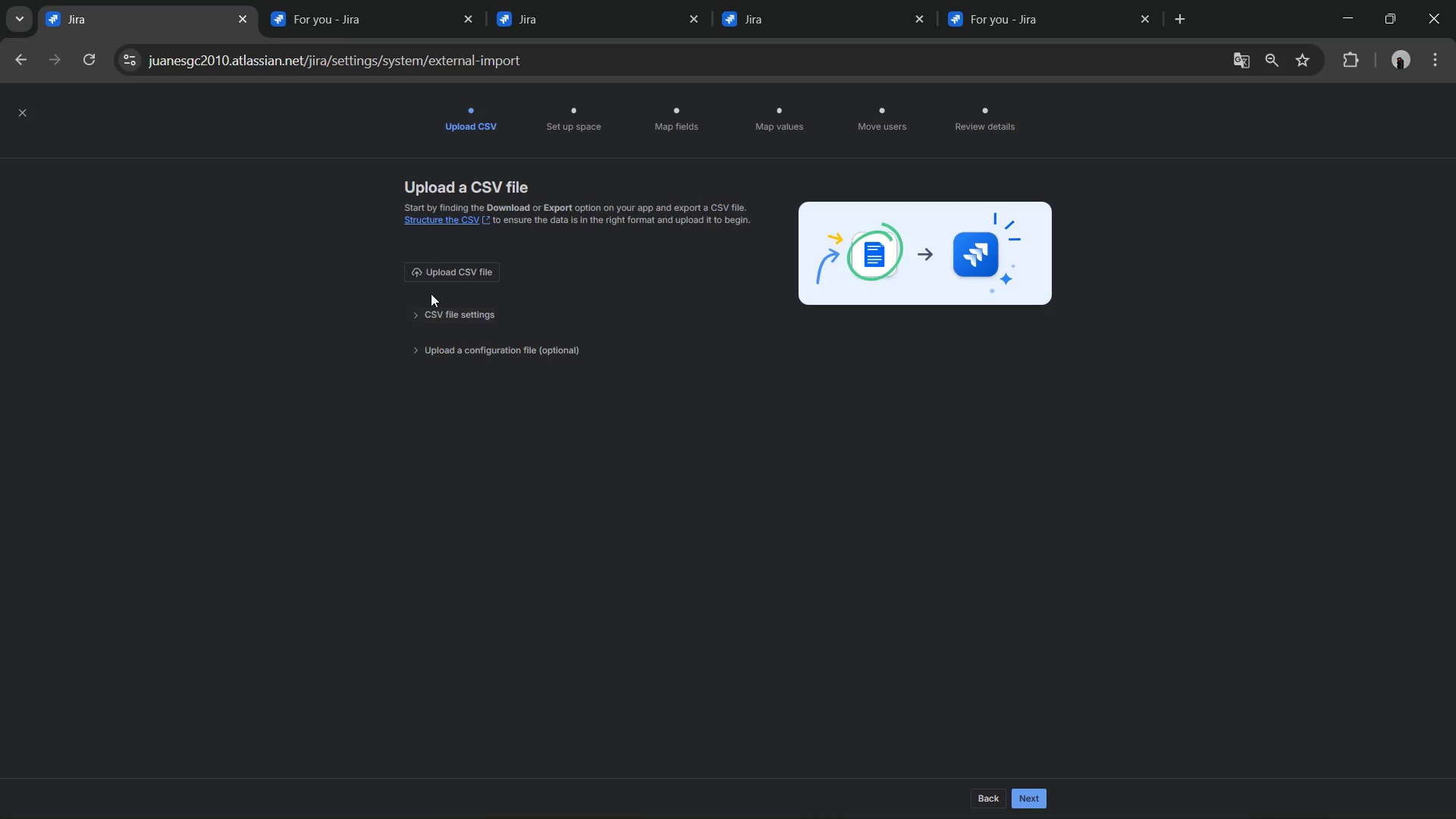 
left_click([439, 273])
 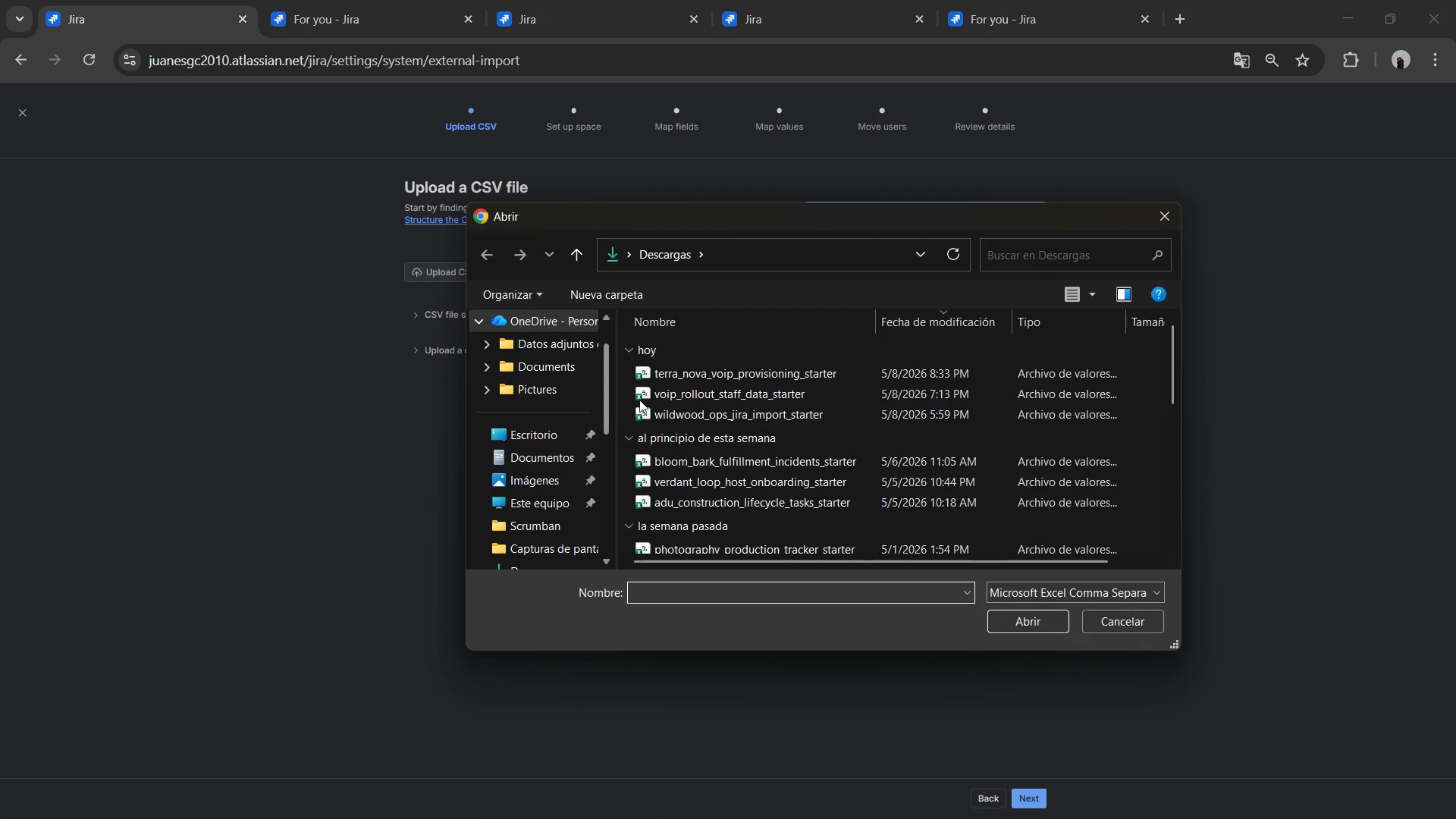 
left_click([672, 372])
 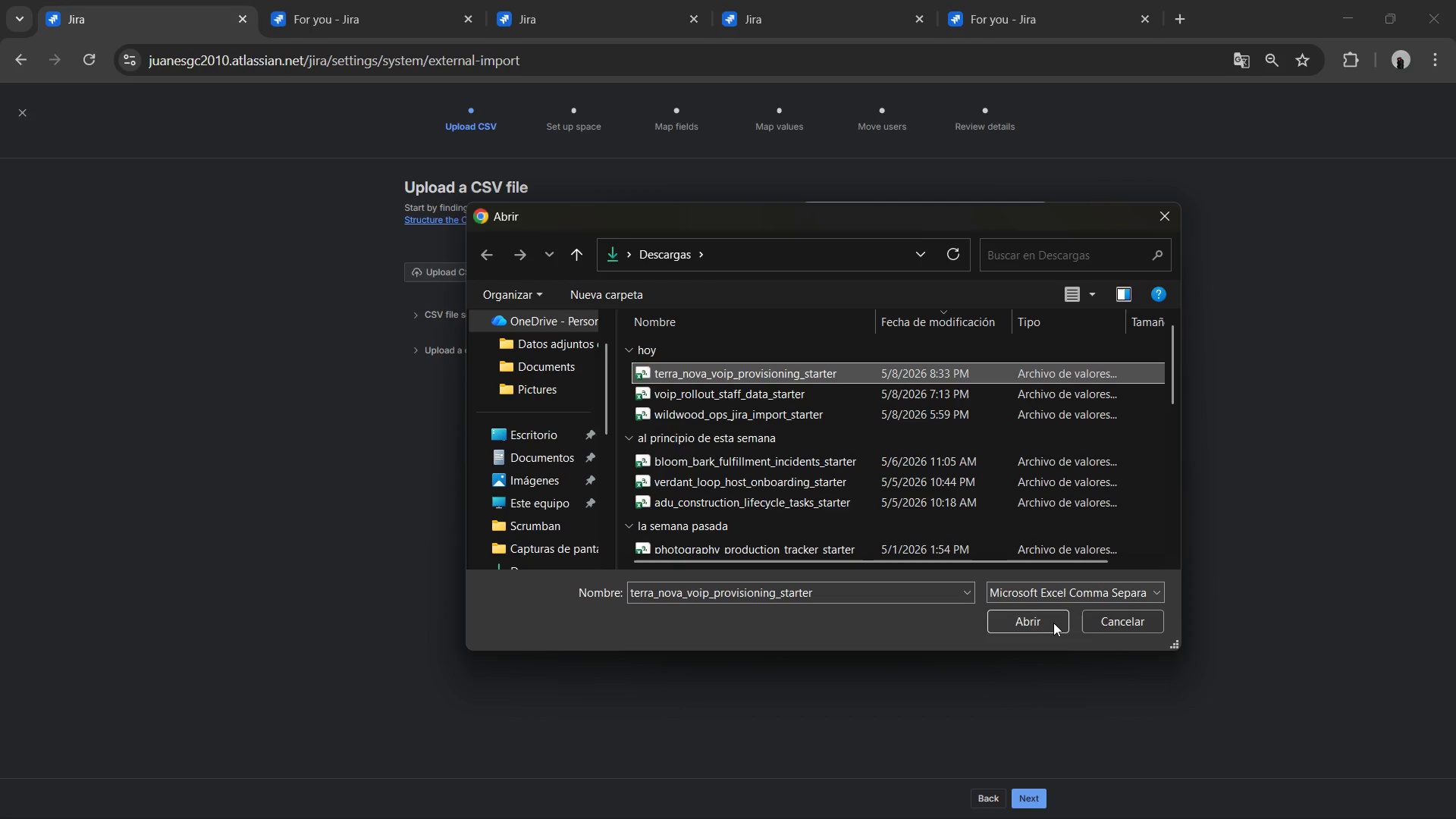 
left_click([1052, 623])
 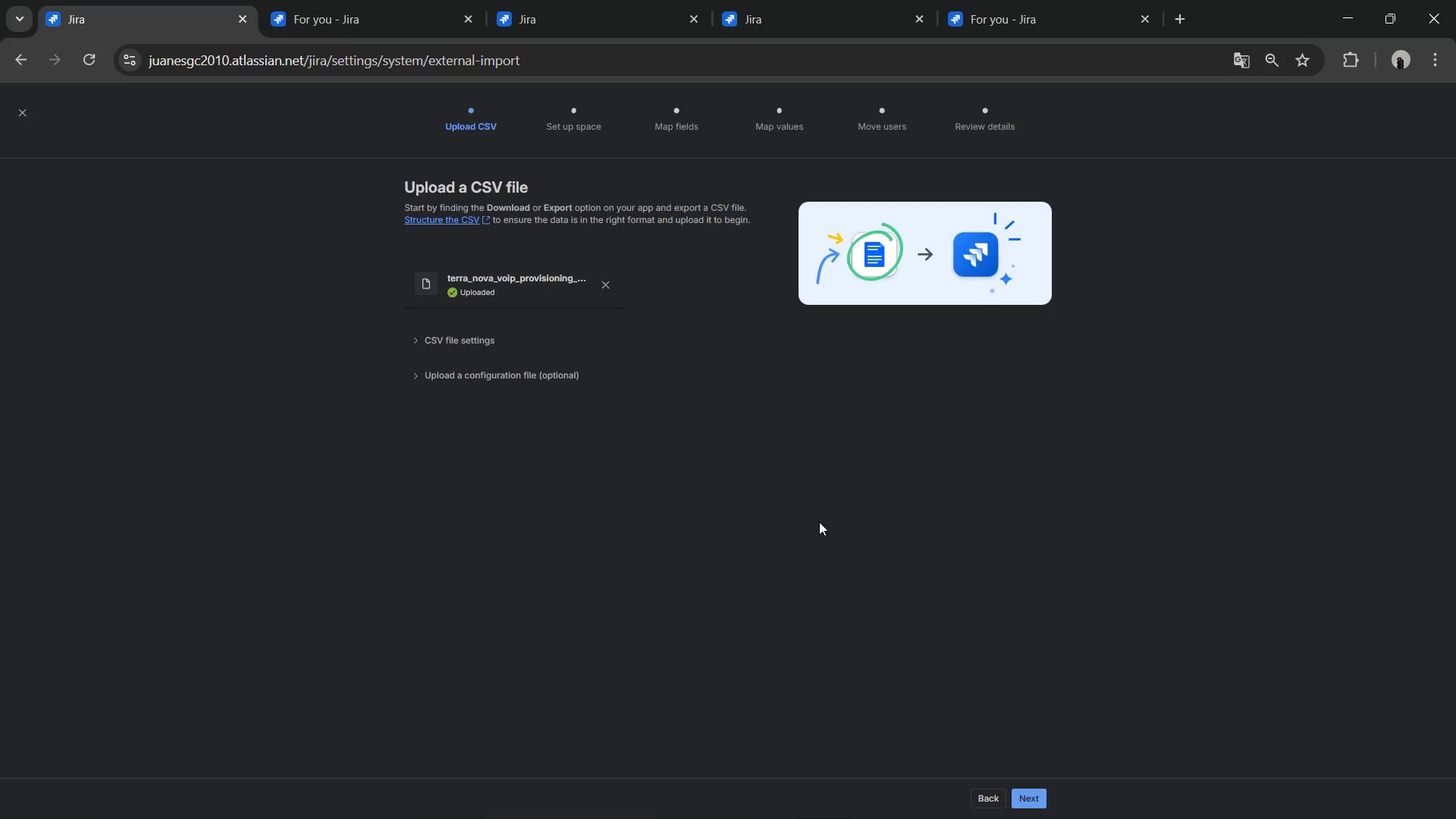 
wait(20.64)
 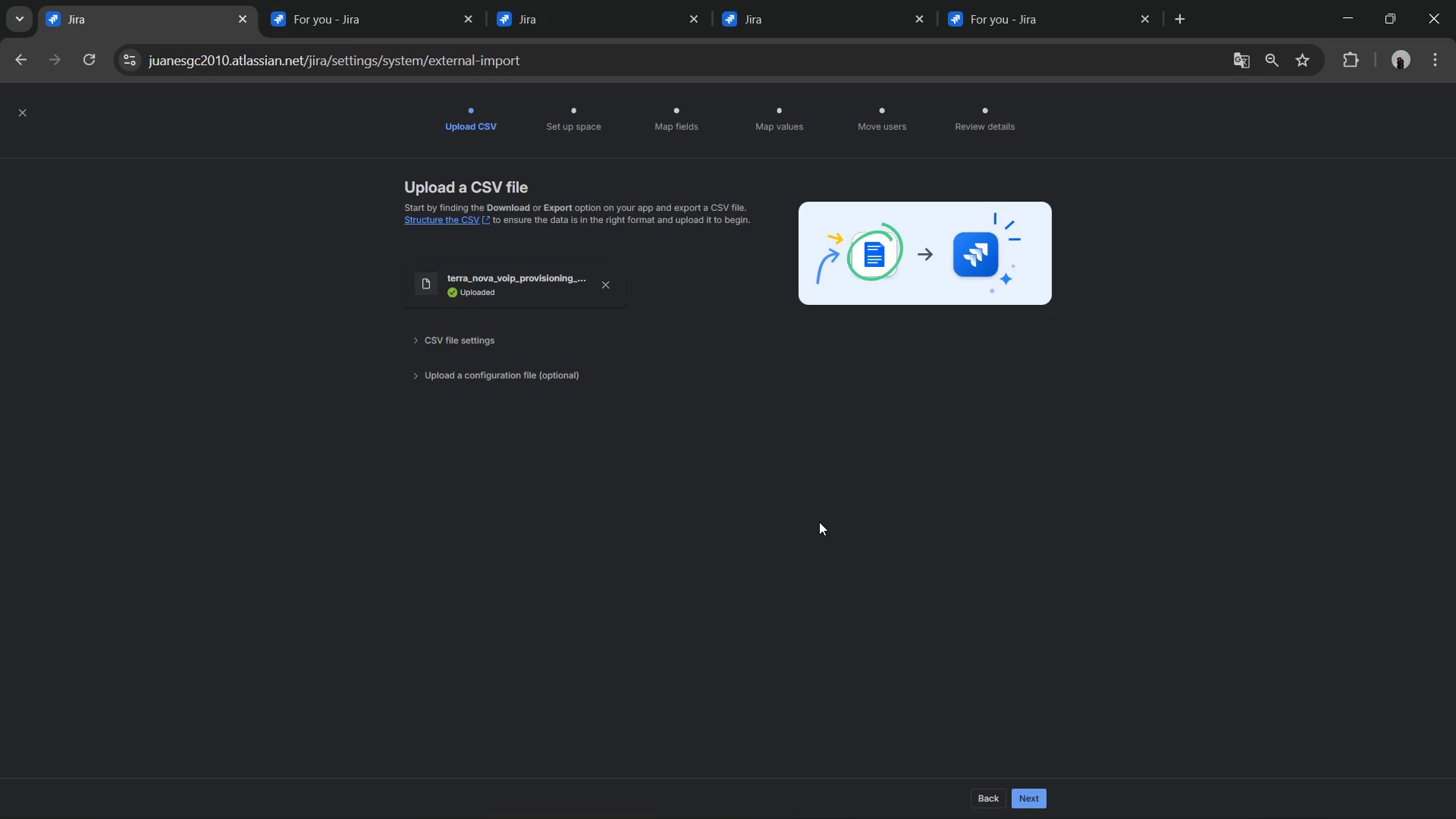 
left_click([520, 308])
 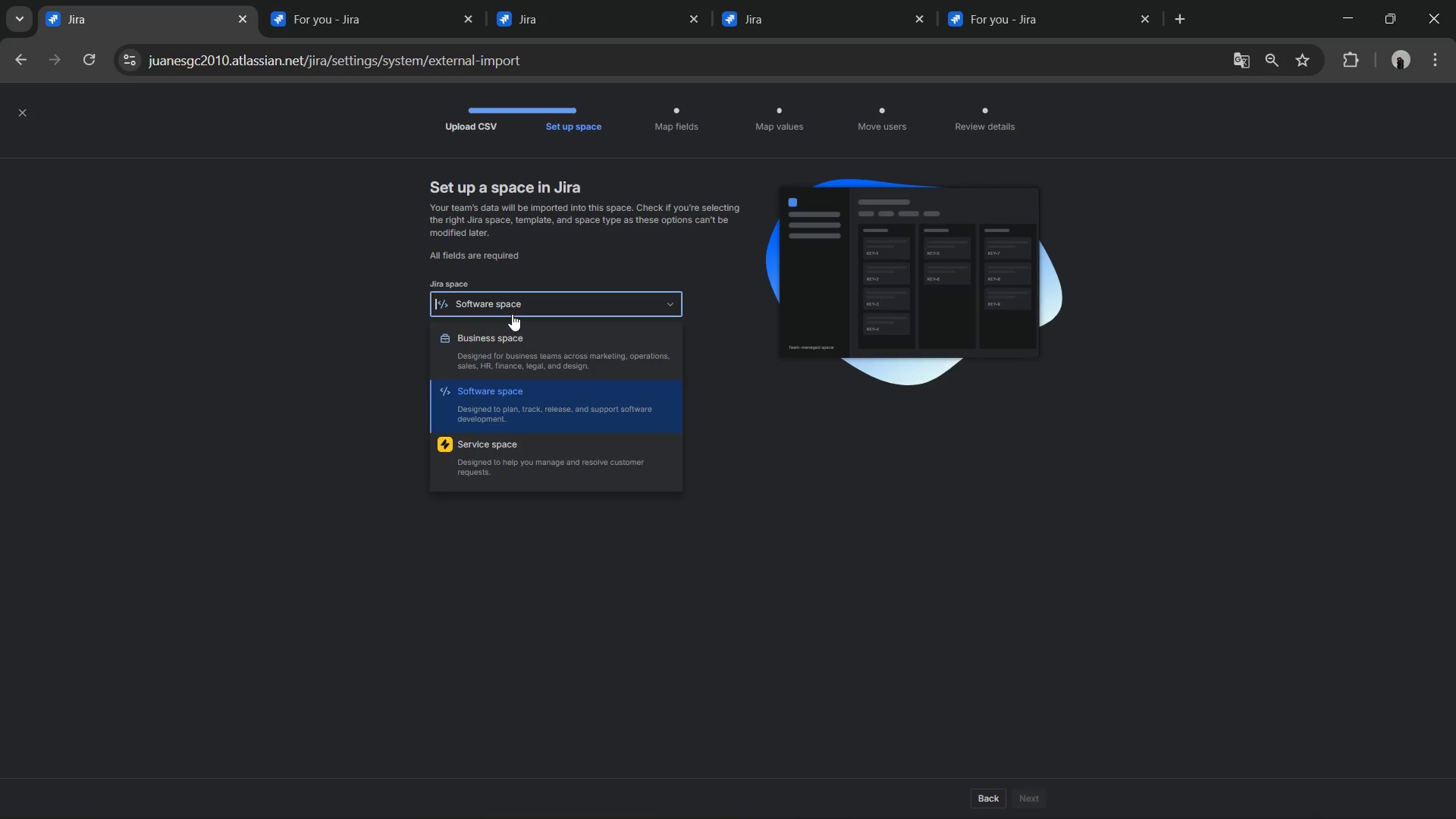 
left_click([513, 308])
 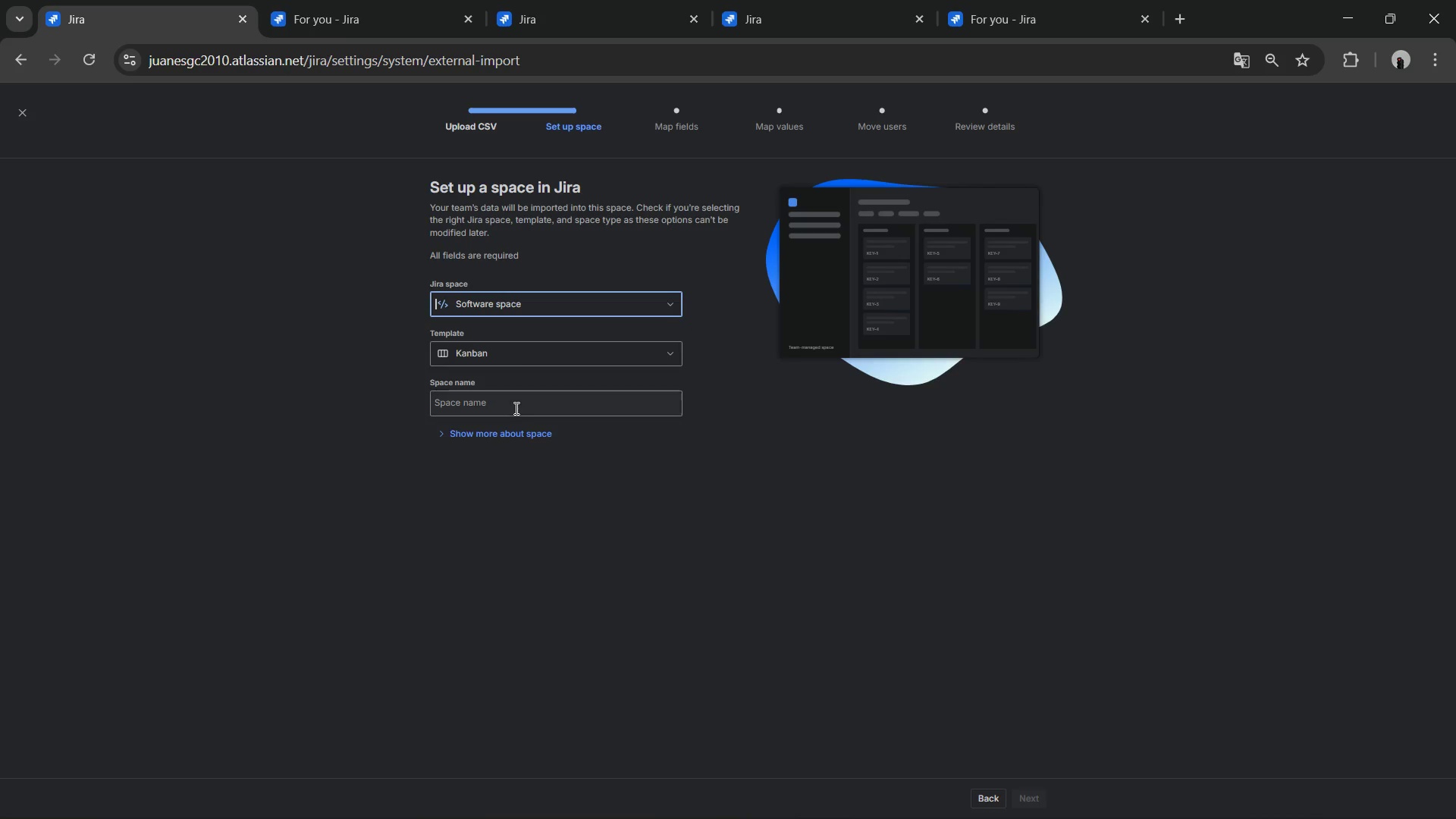 
left_click([515, 408])
 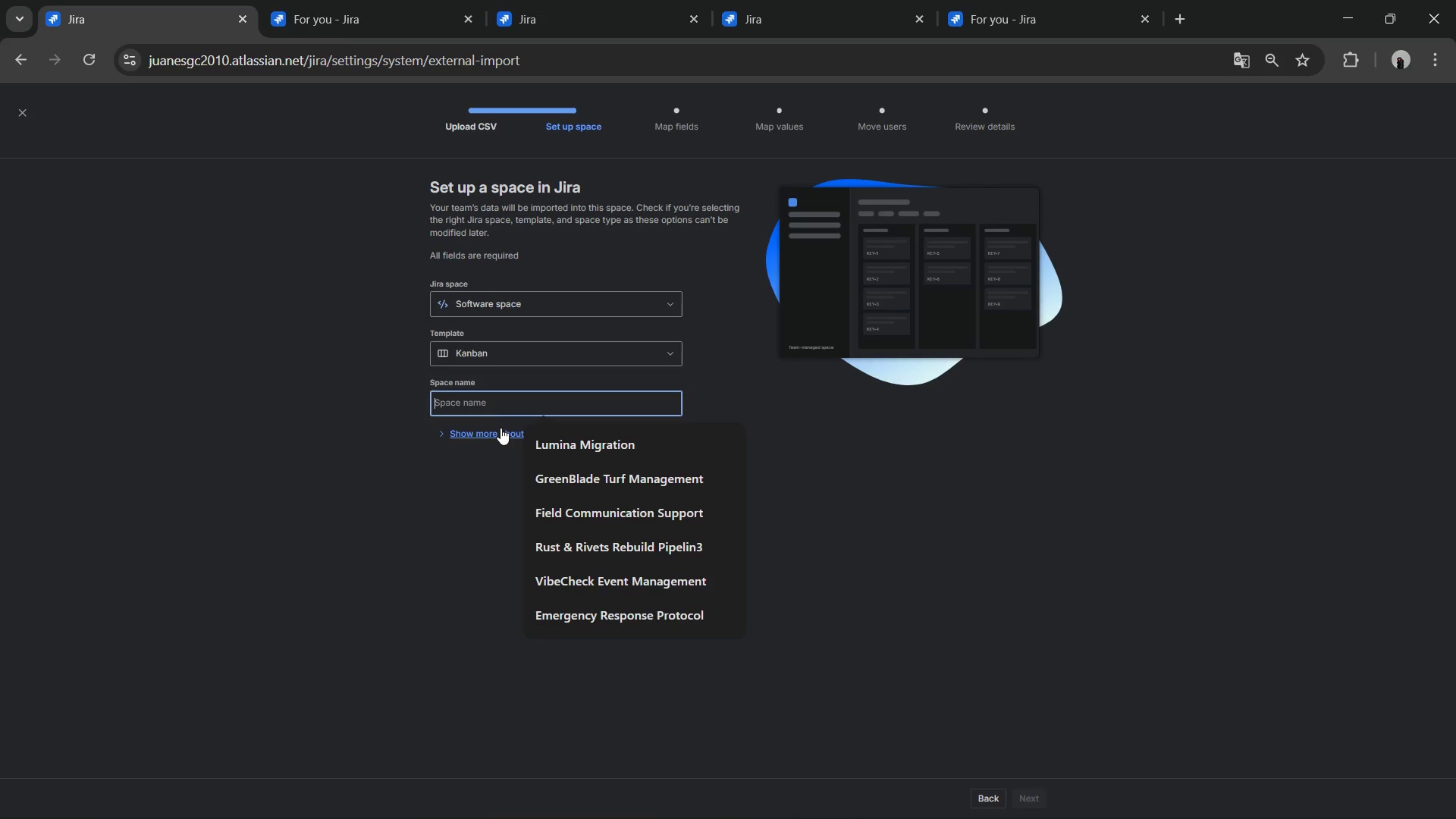 
left_click([498, 428])
 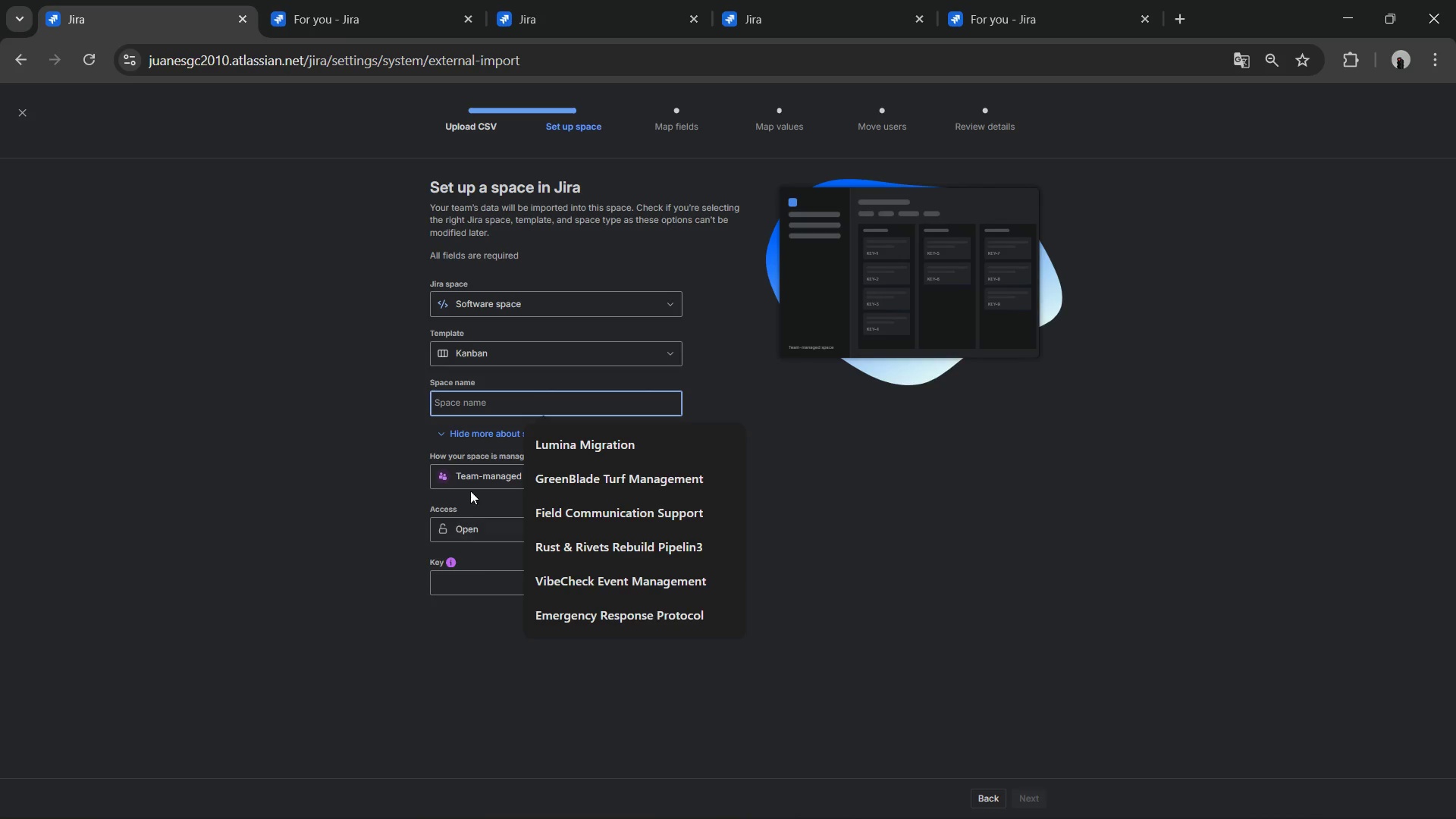 
left_click([470, 489])
 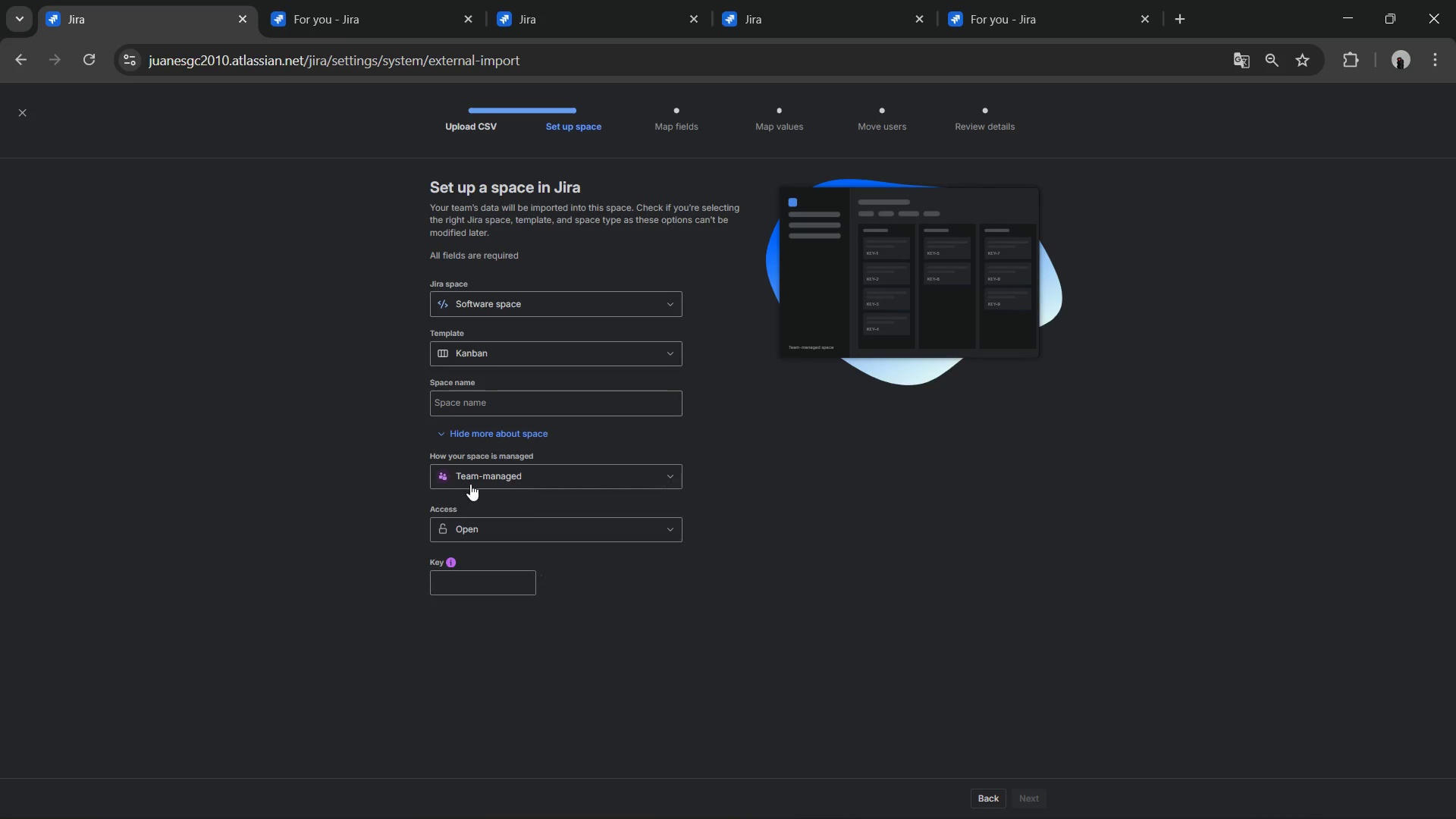 
left_click([470, 484])
 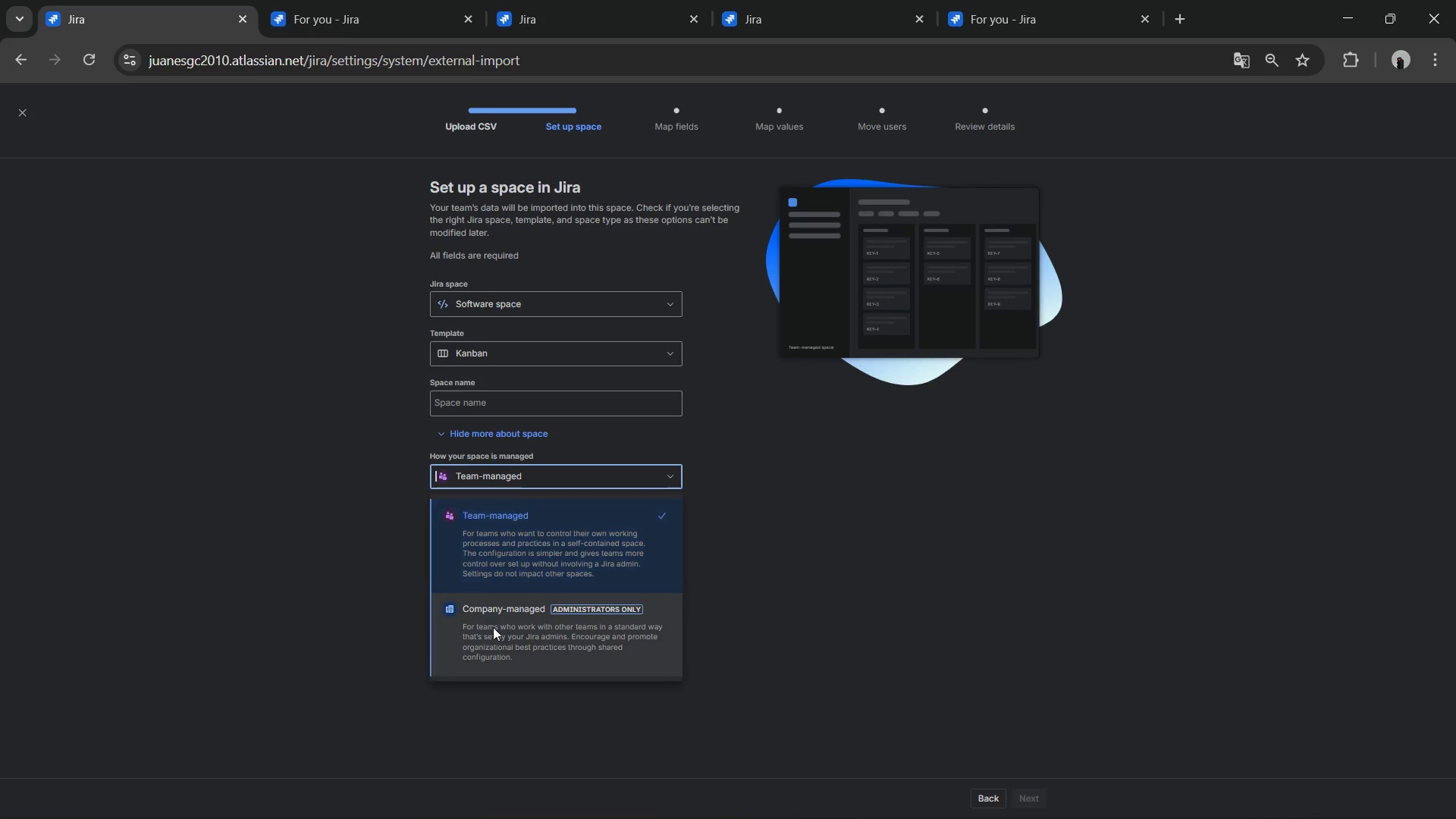 
left_click([493, 629])
 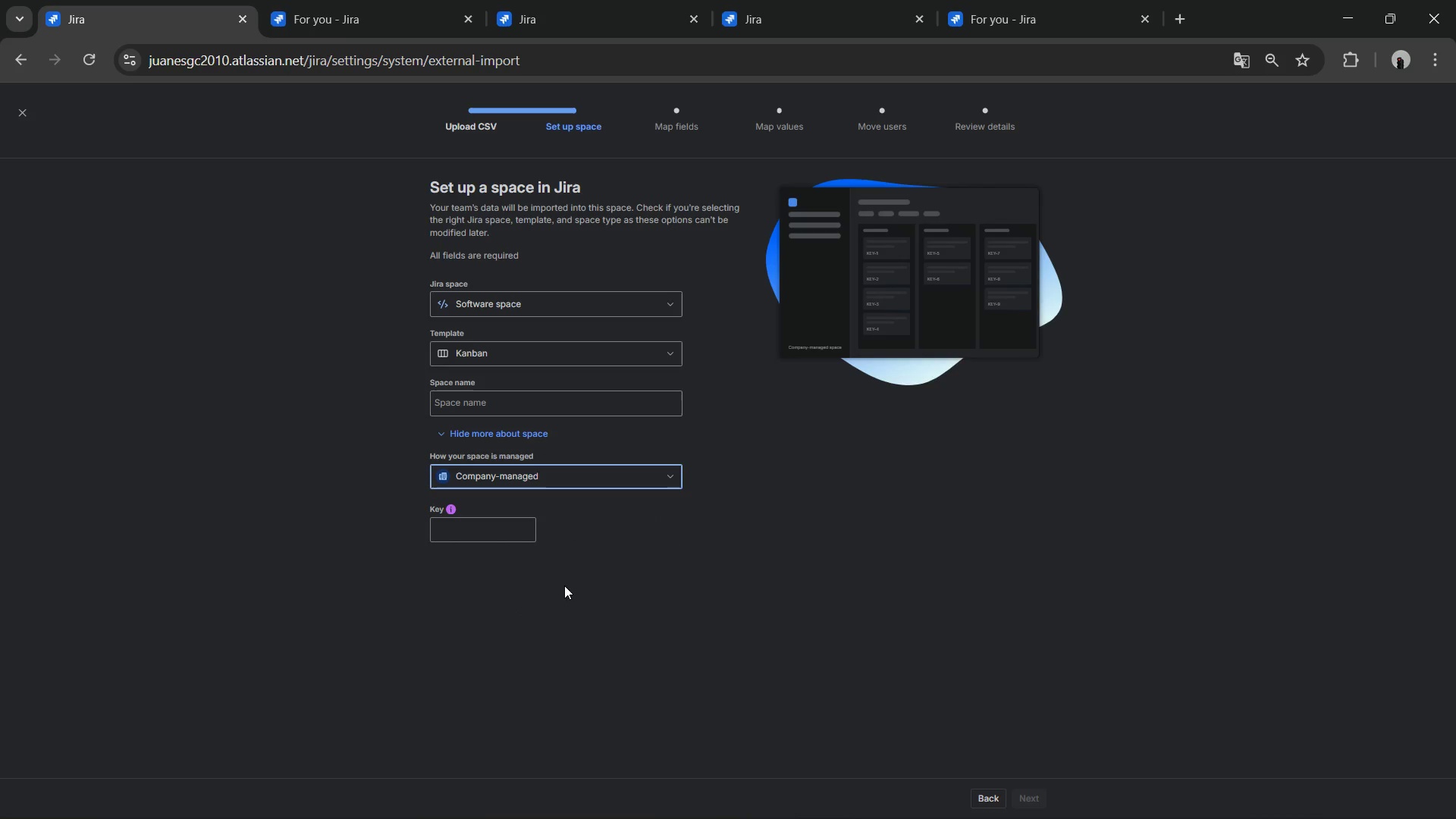 
left_click([668, 587])
 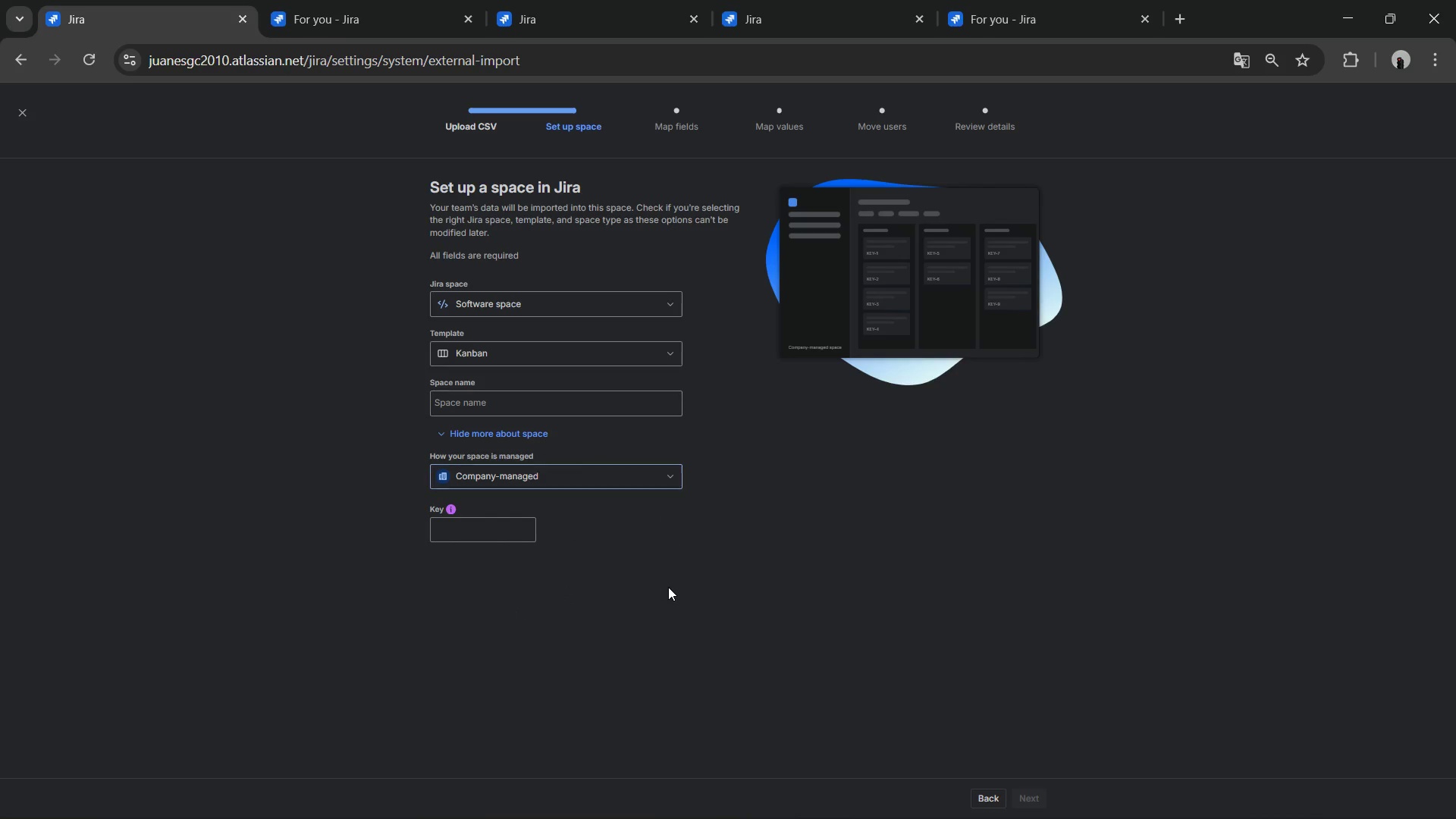 
key(Alt+AltLeft)
 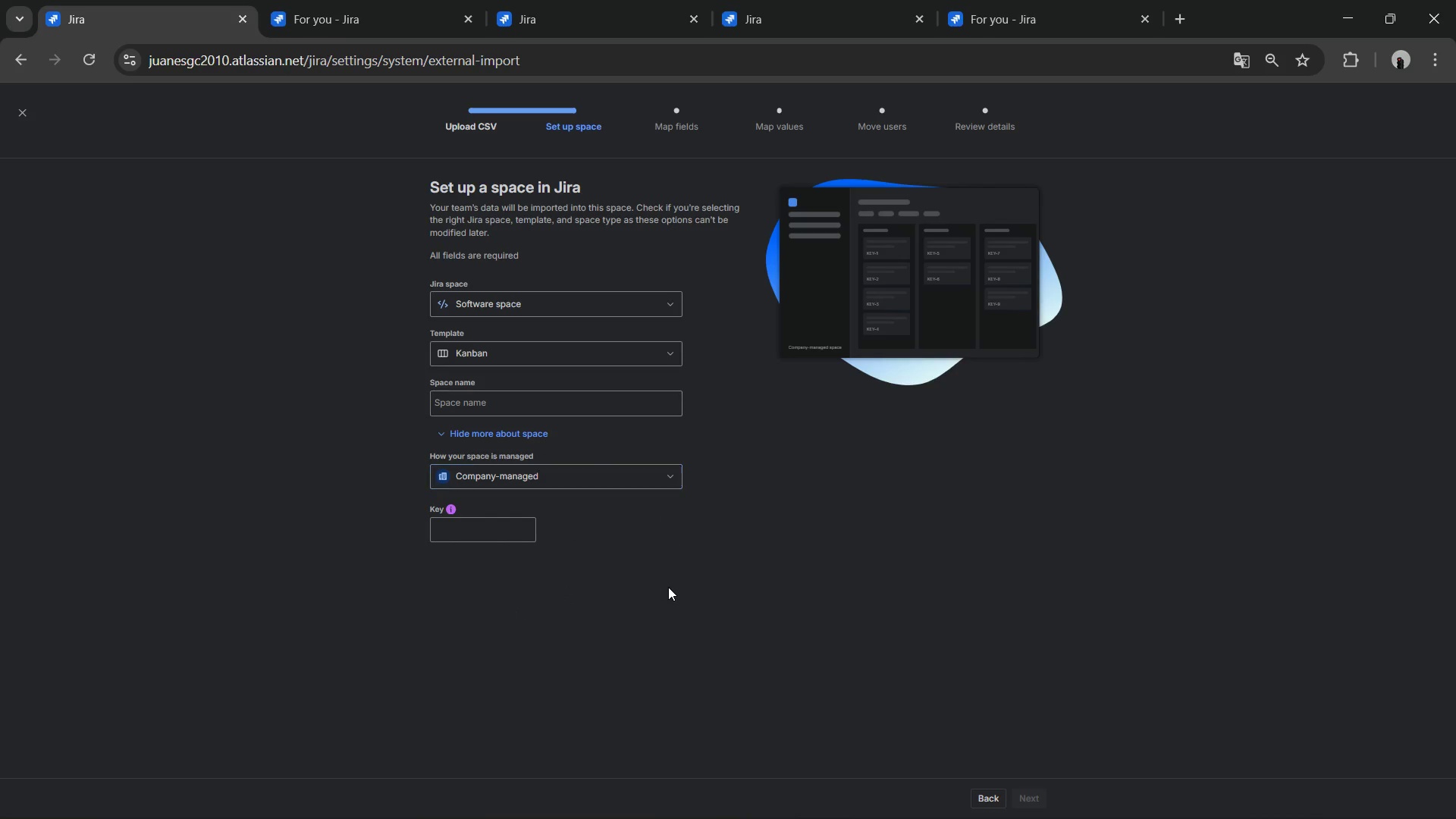 
key(Alt+Tab)
 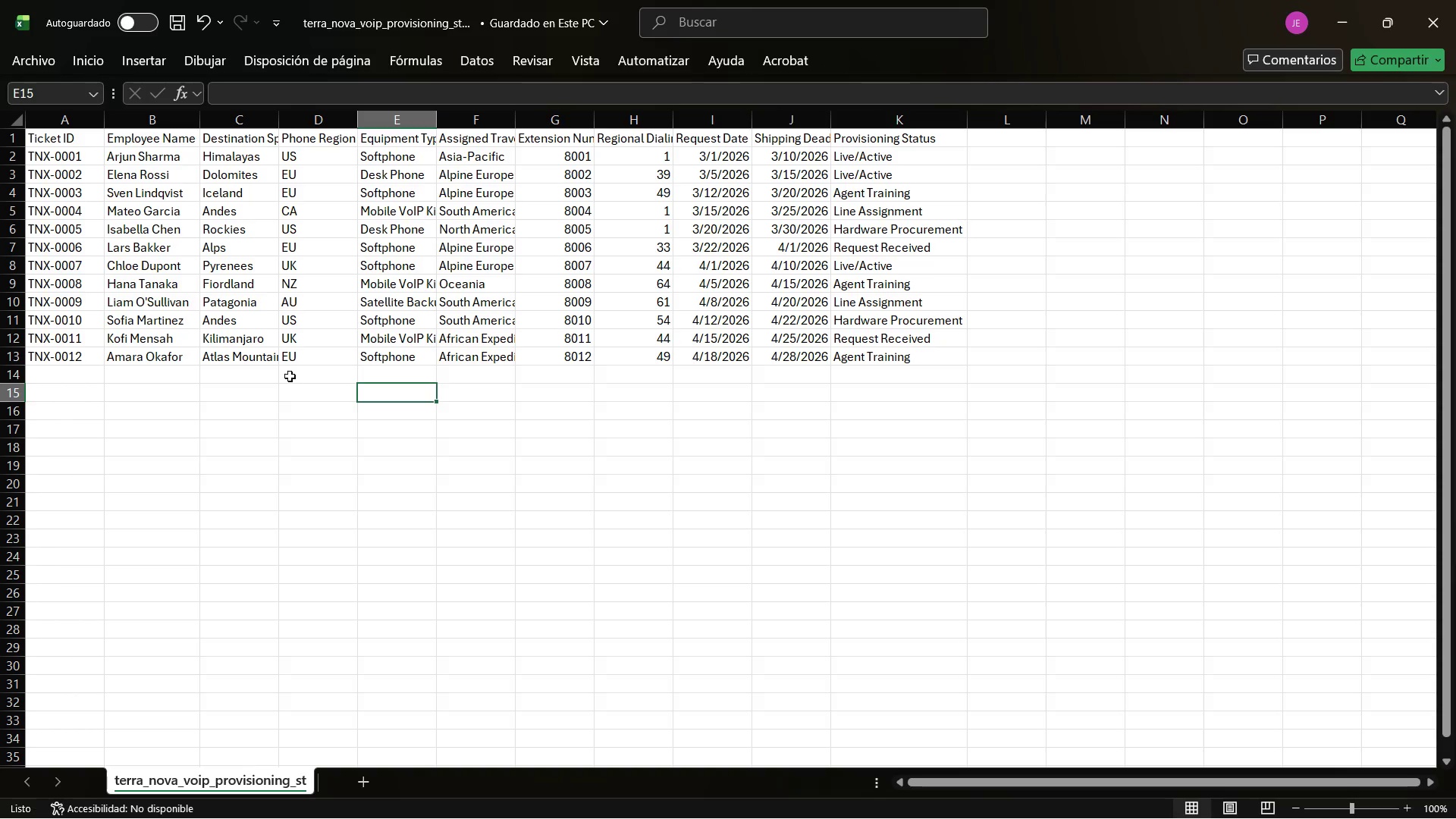 
key(Alt+AltLeft)
 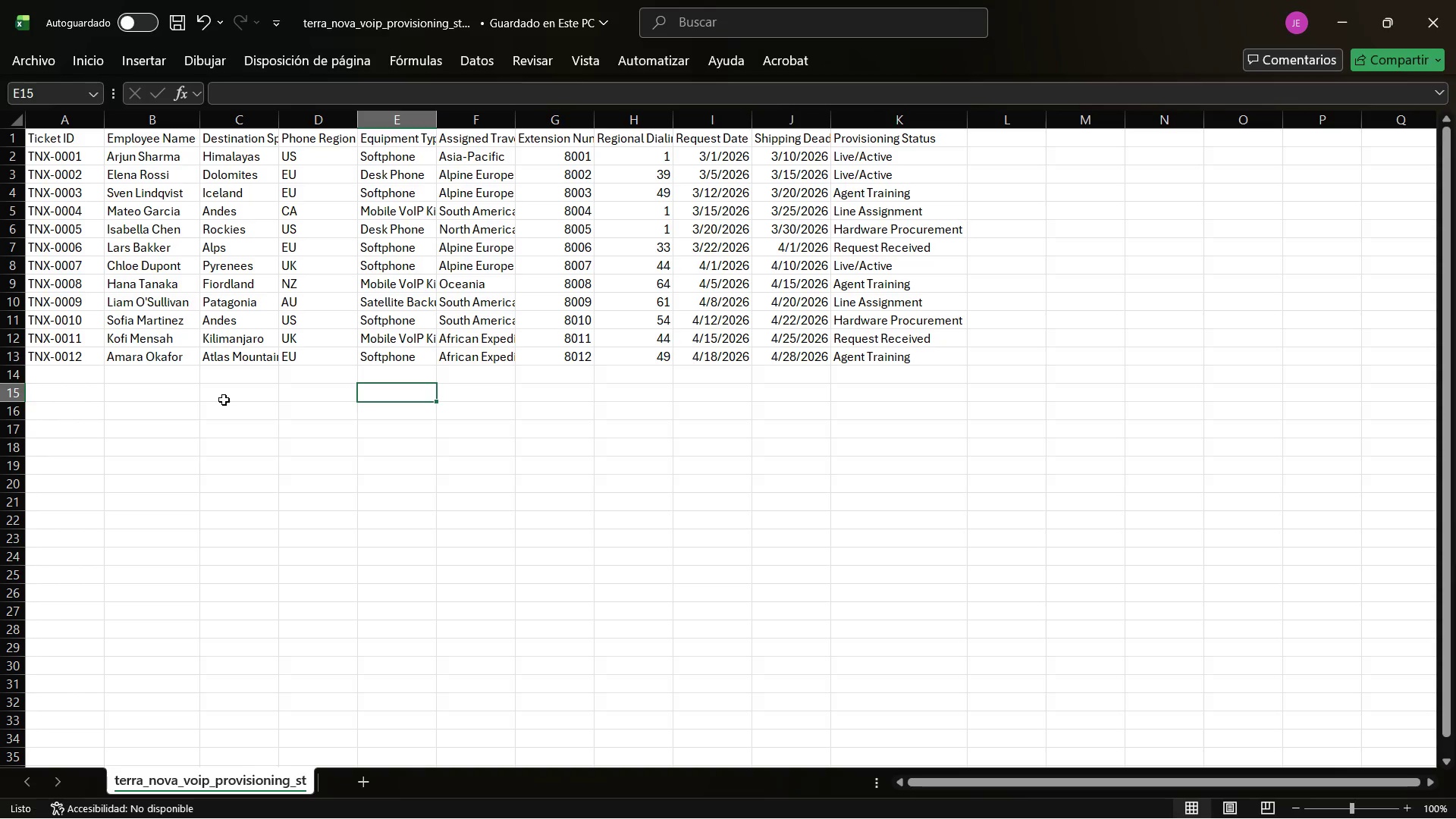 
key(Alt+Tab)
 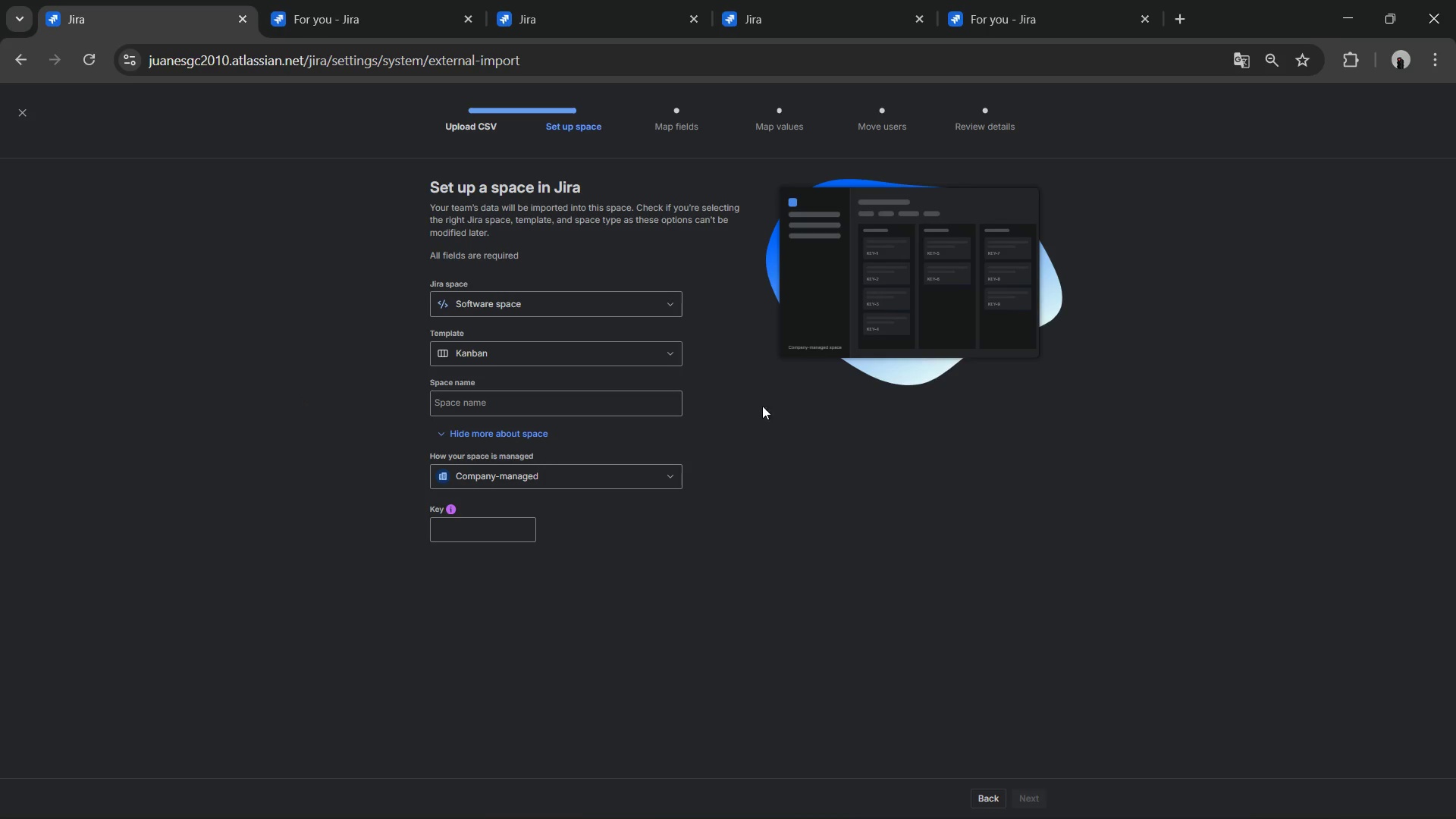 
hold_key(key=AltLeft, duration=0.52)
 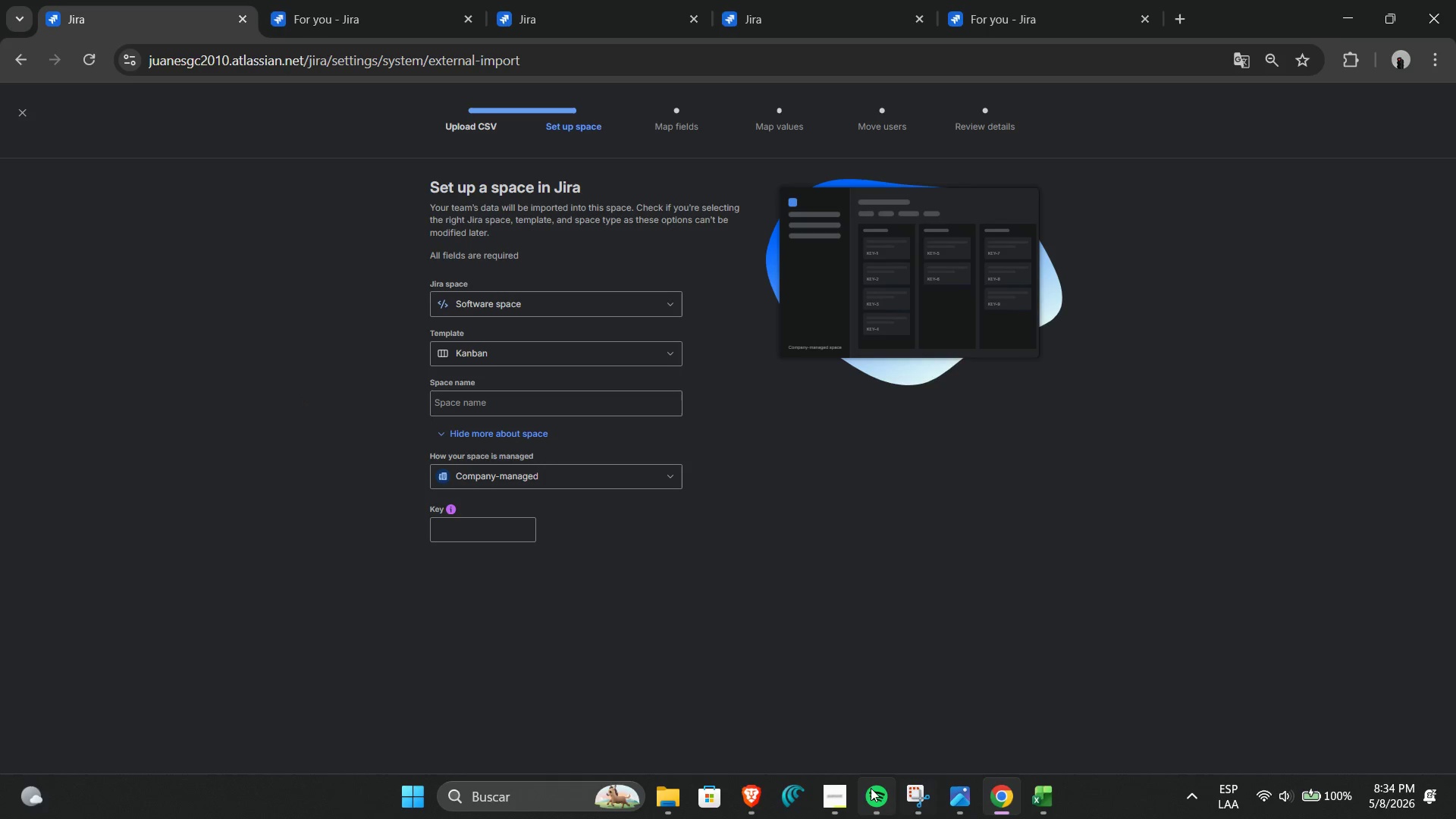 
left_click([833, 789])